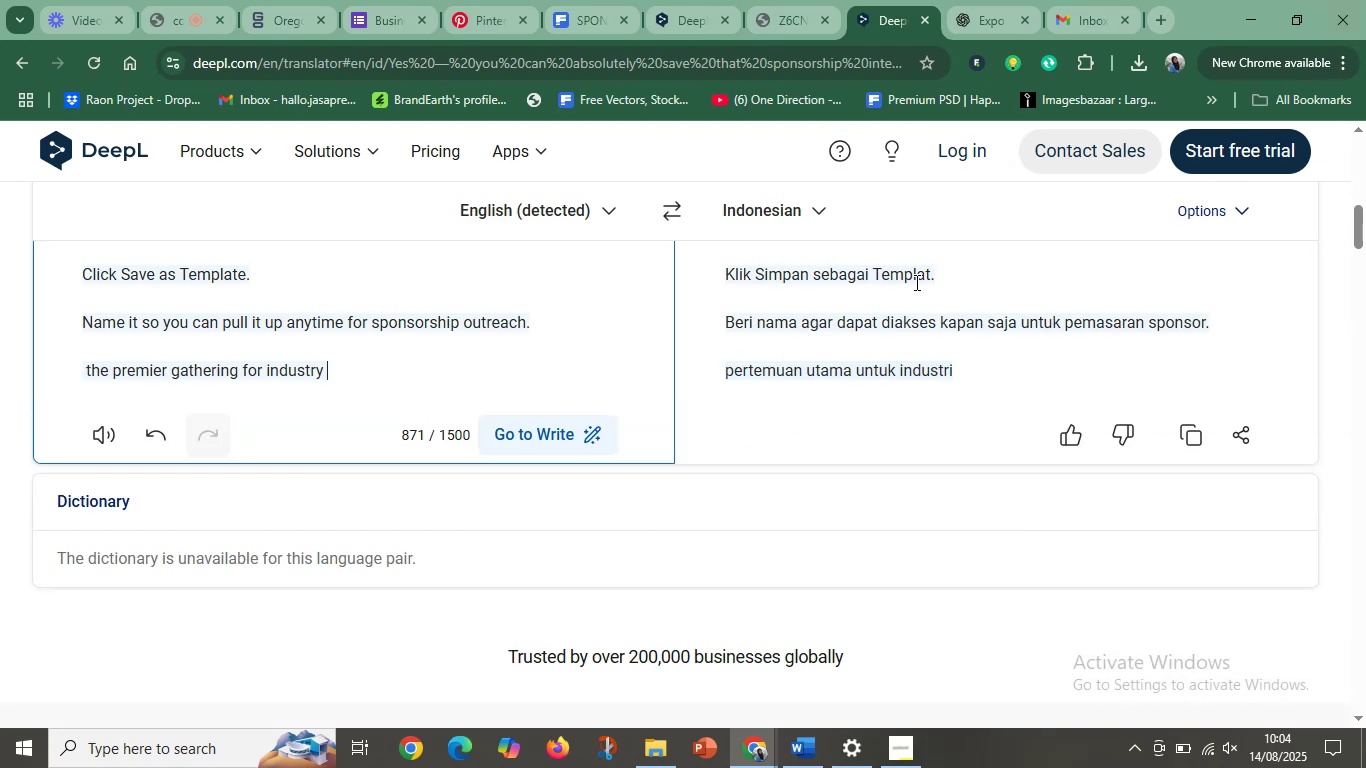 
wait(6.87)
 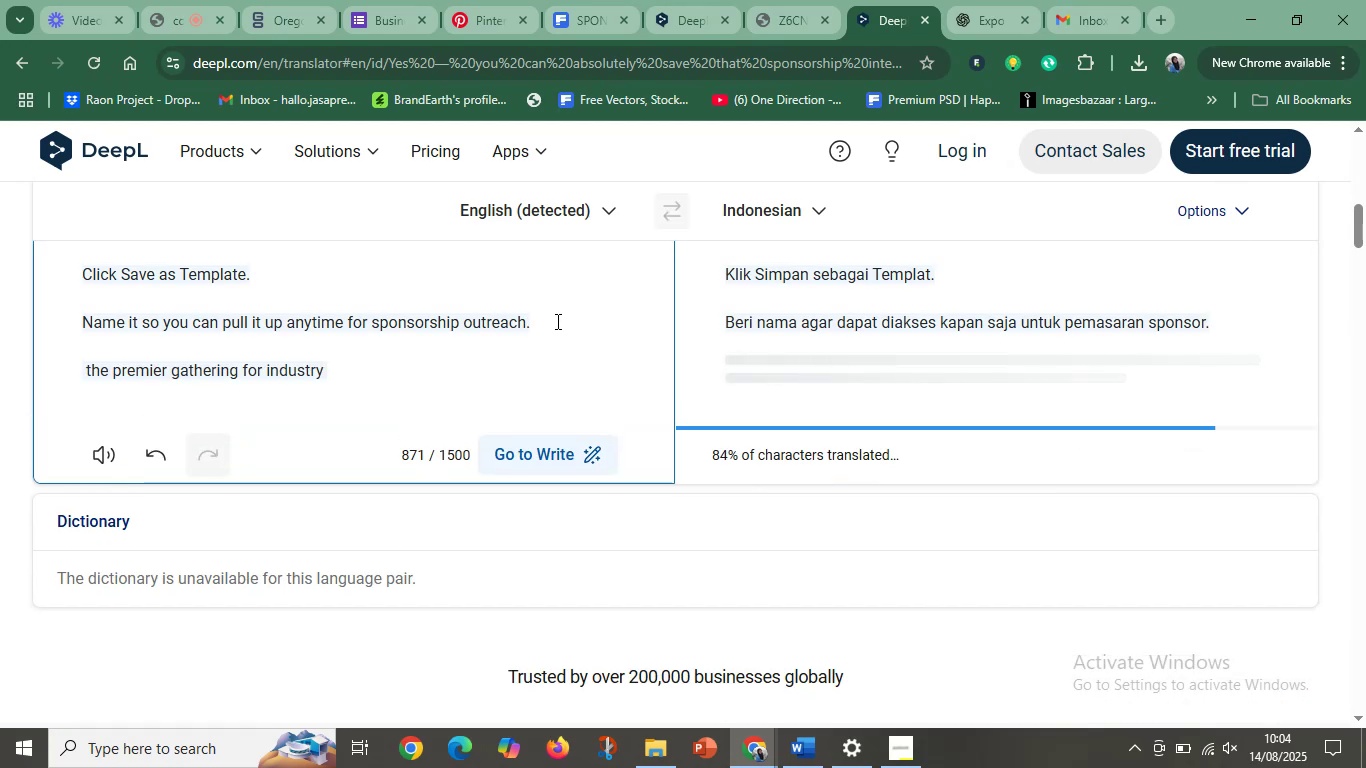 
double_click([957, 0])
 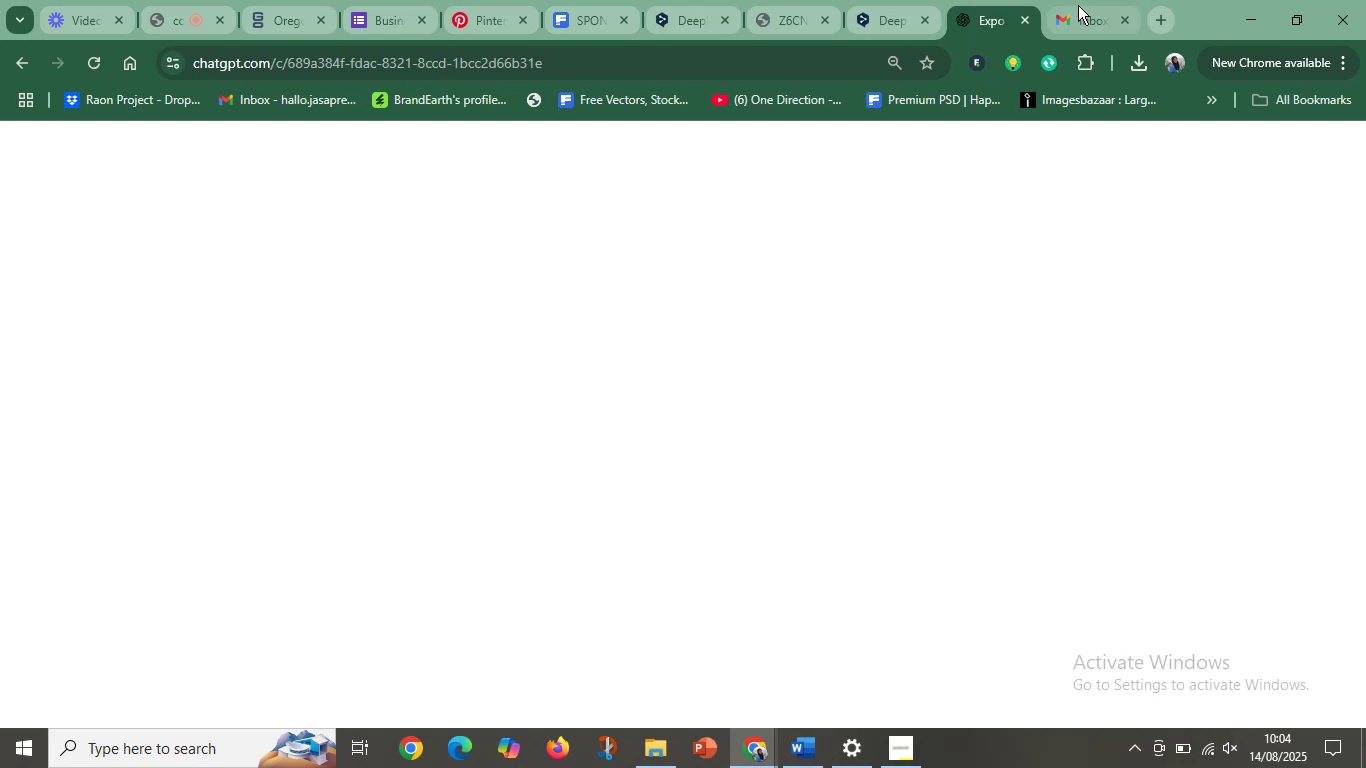 
left_click([1078, 5])
 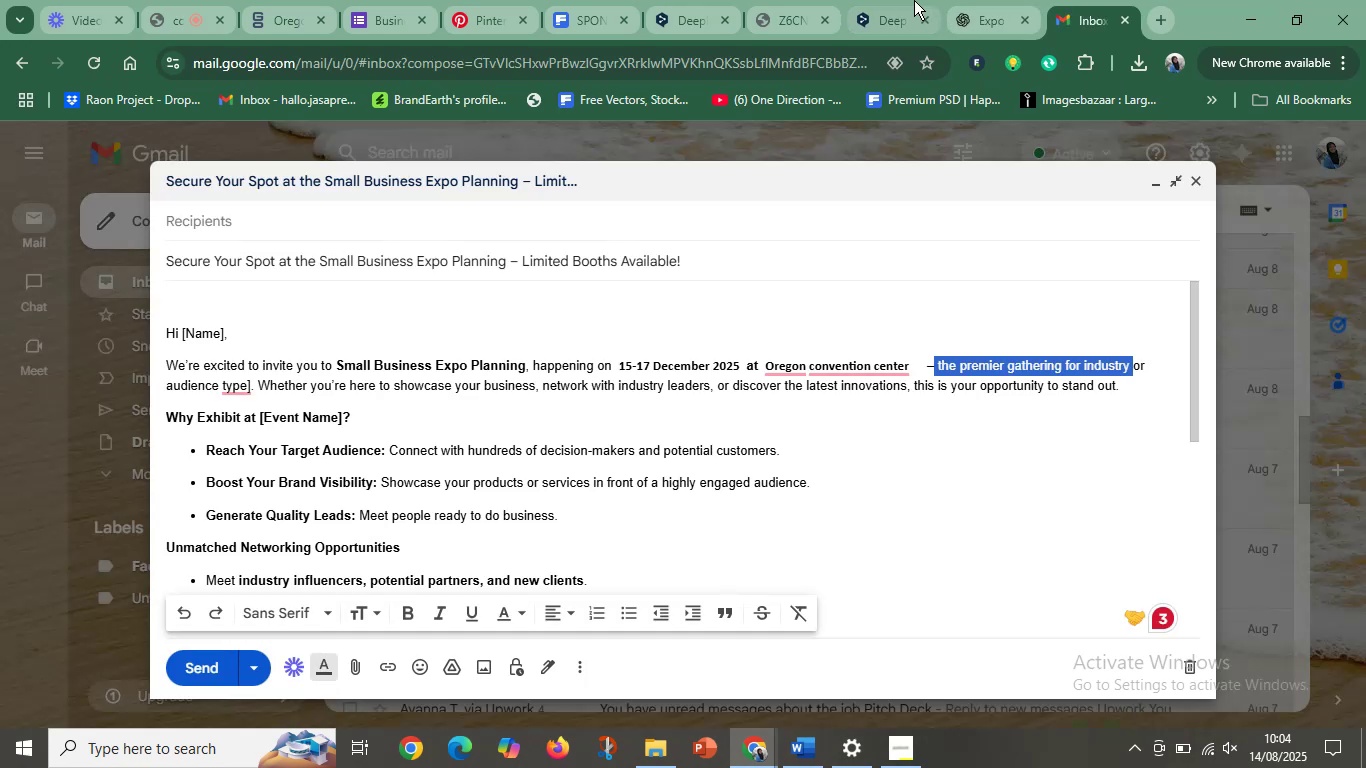 
left_click([910, 0])
 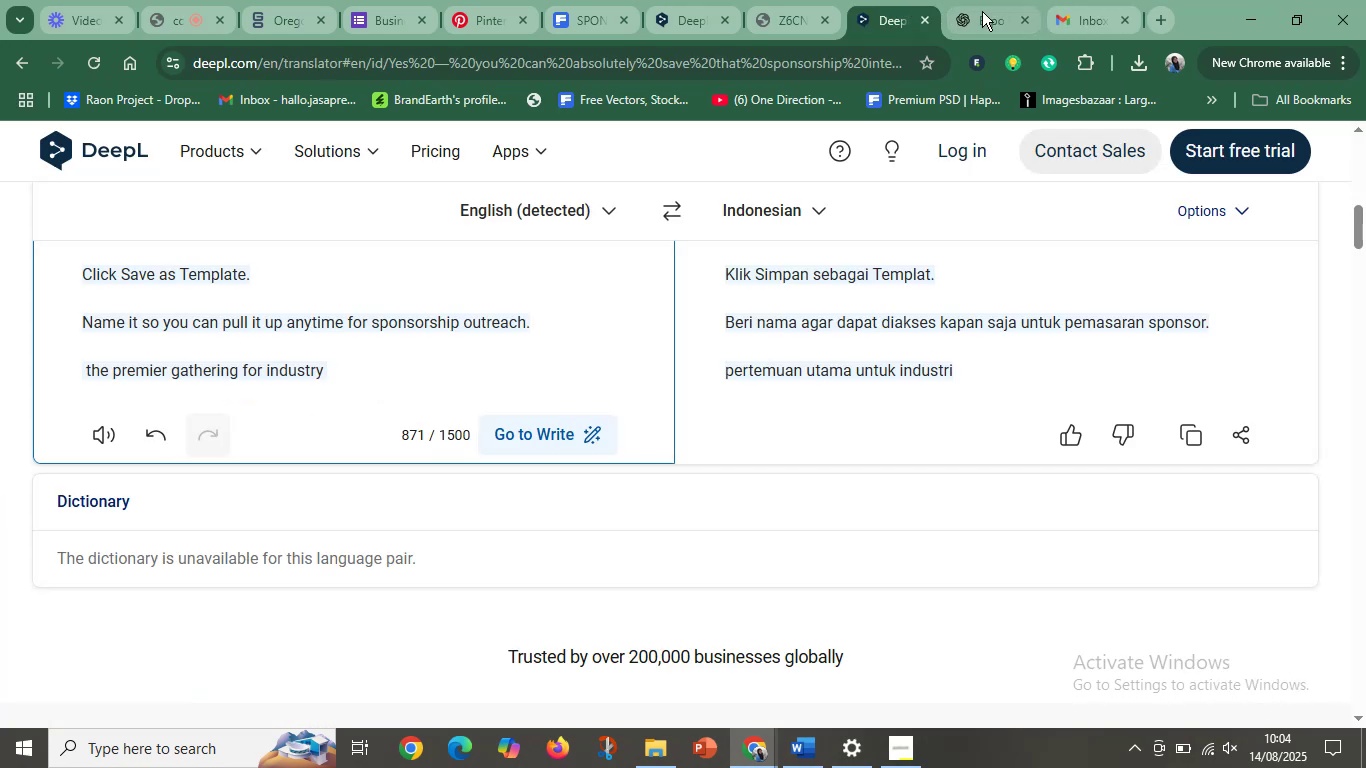 
left_click([982, 11])
 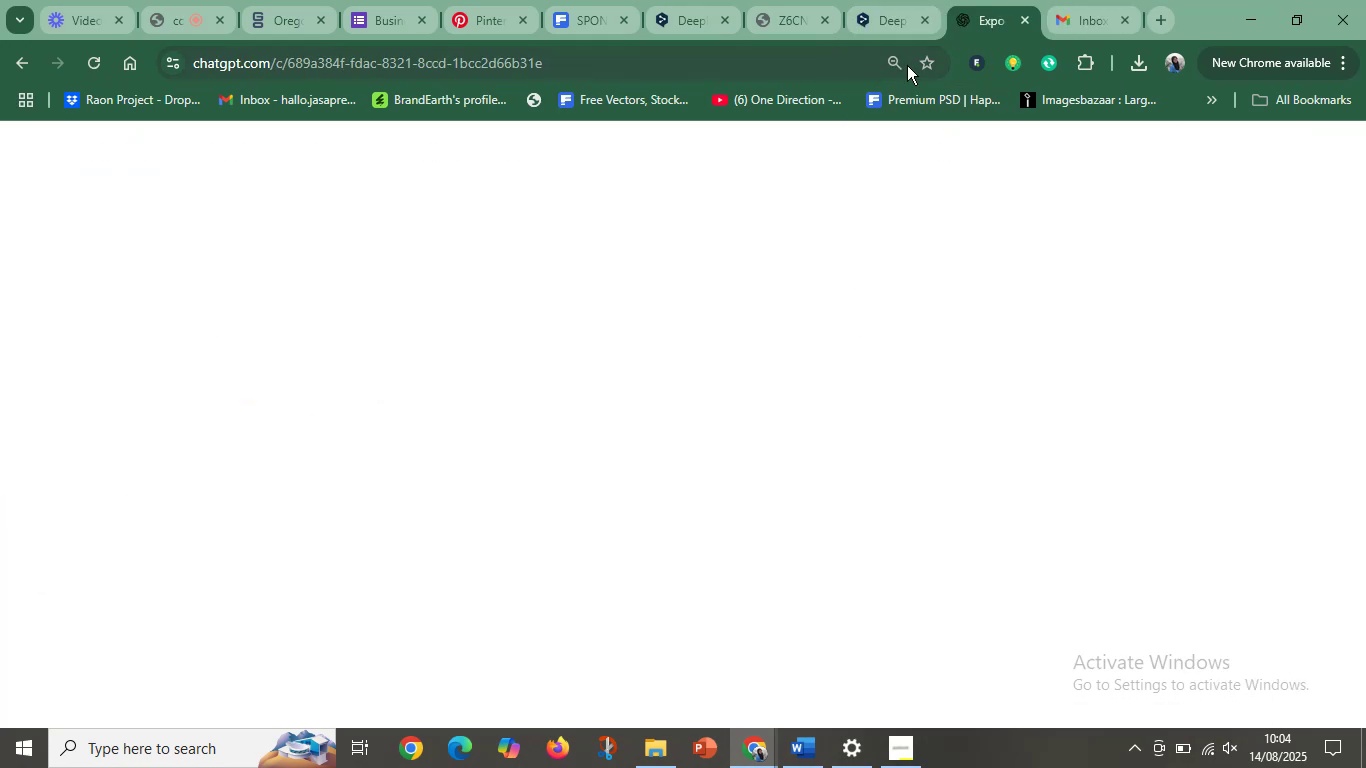 
left_click([1074, 23])
 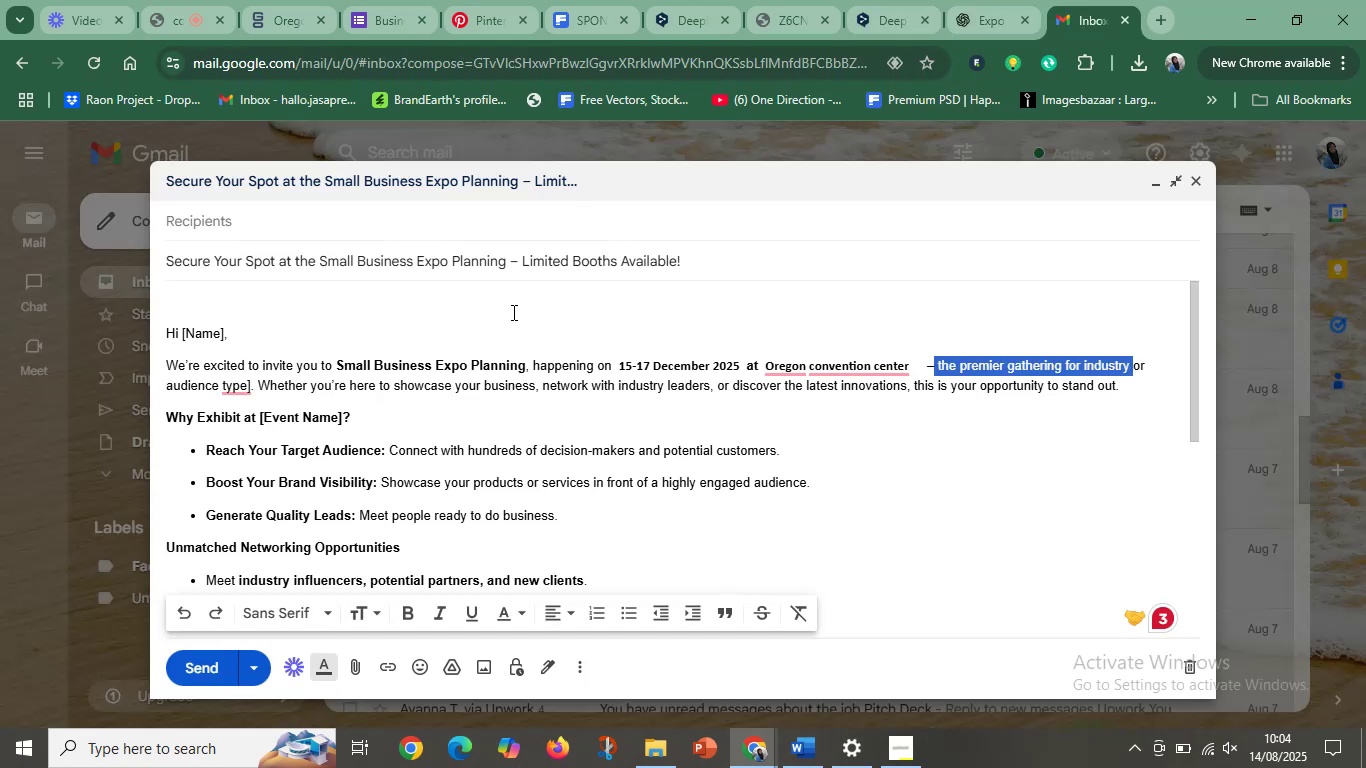 
key(Control+Z)
 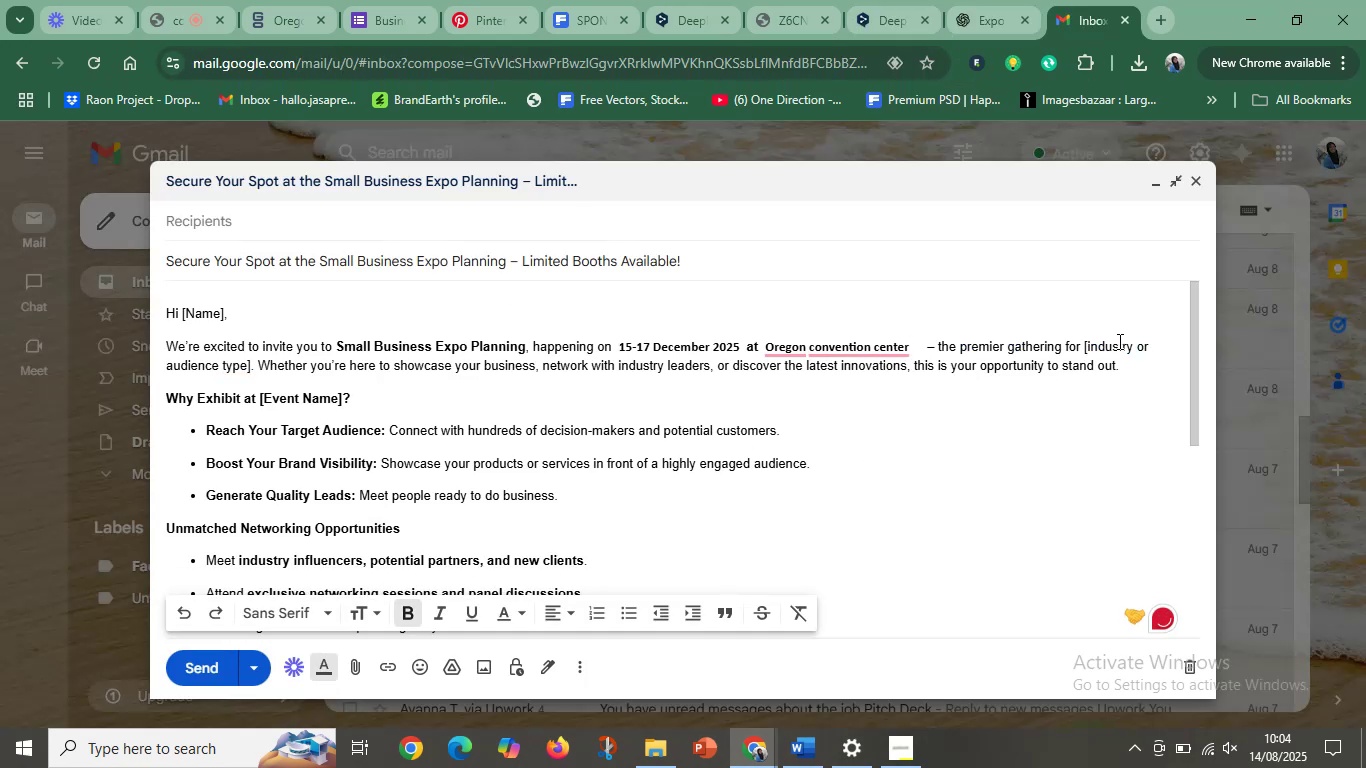 
left_click([1149, 346])
 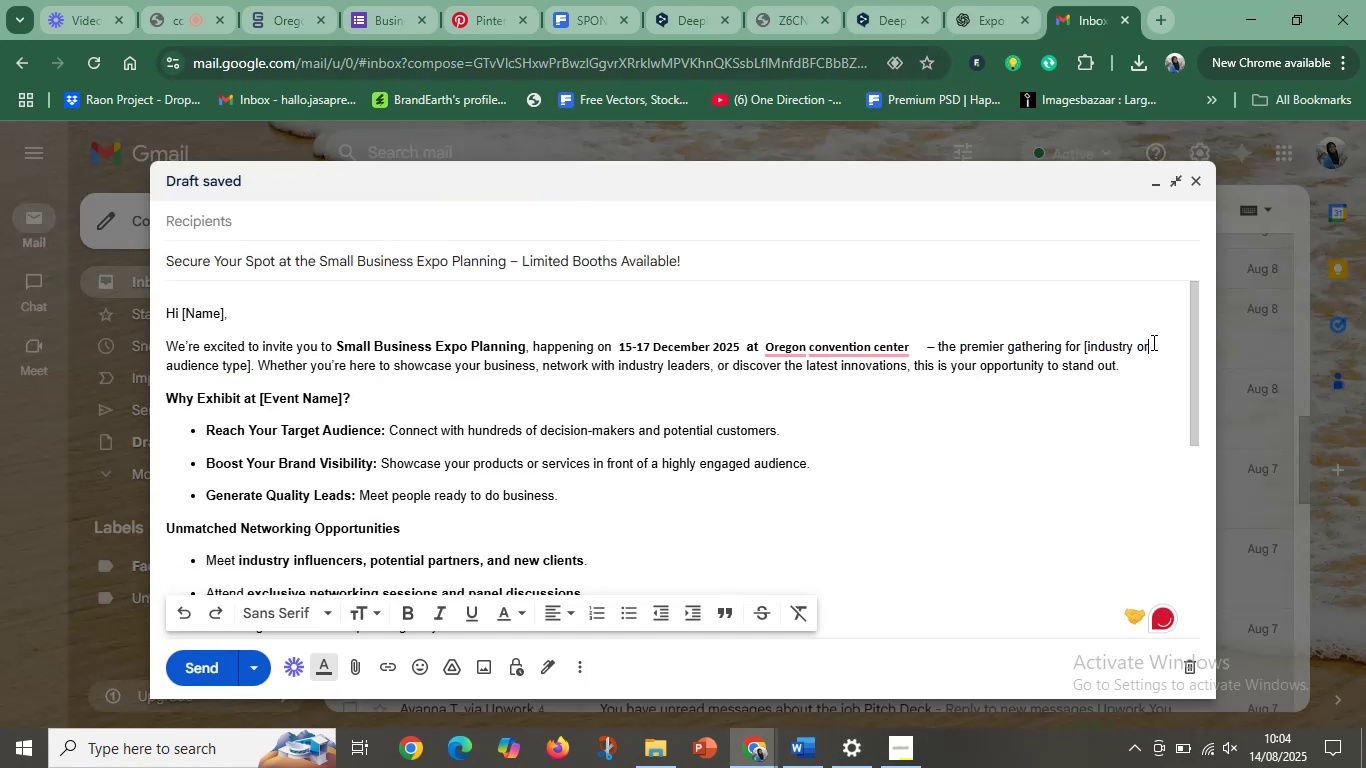 
key(Backspace)
key(Backspace)
type(AND)
 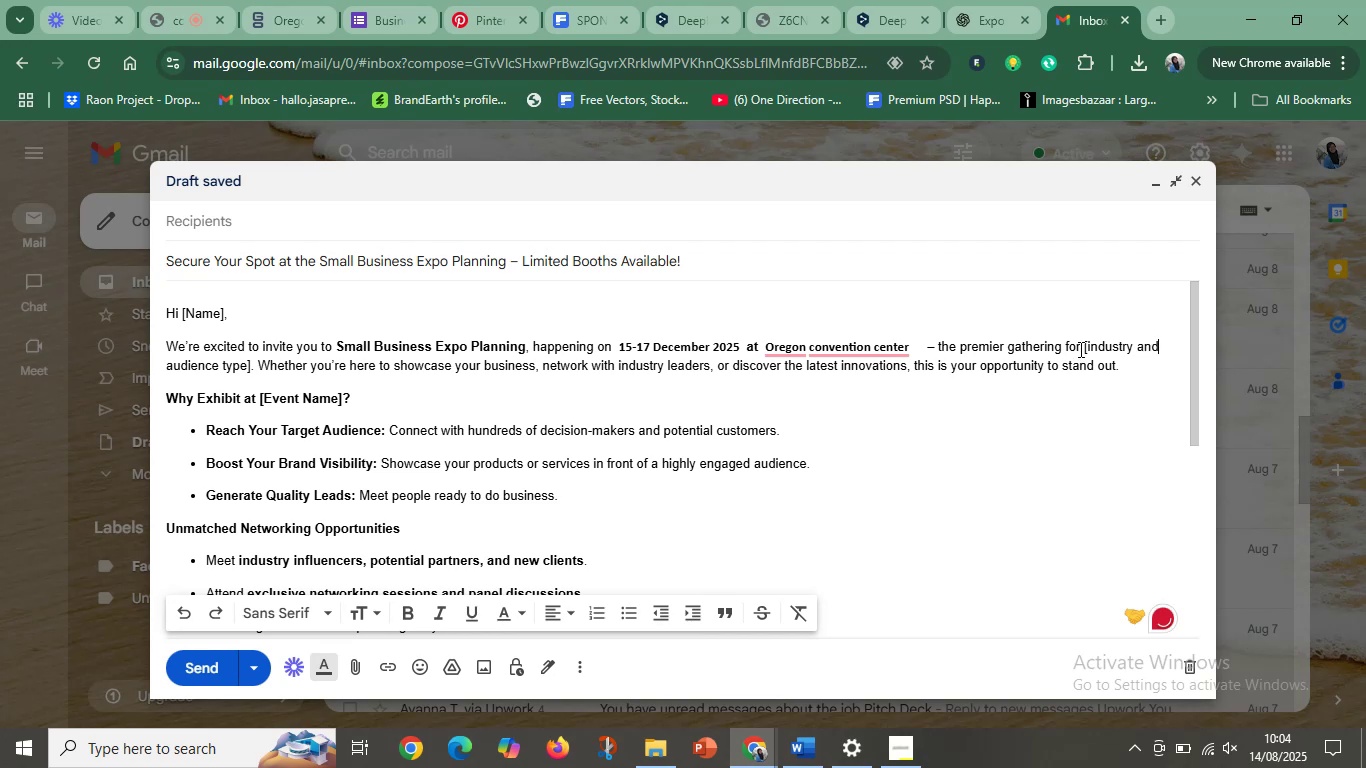 
left_click([1088, 346])
 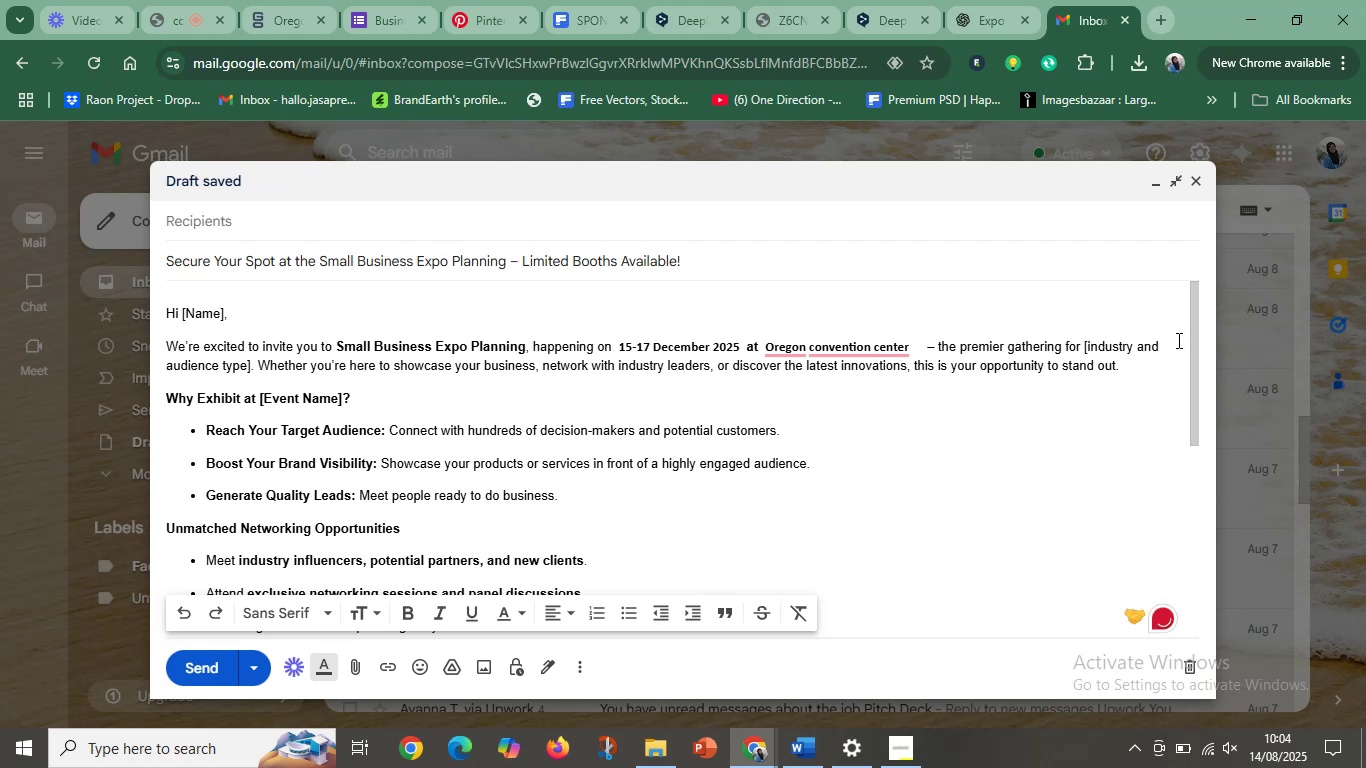 
key(Backspace)
 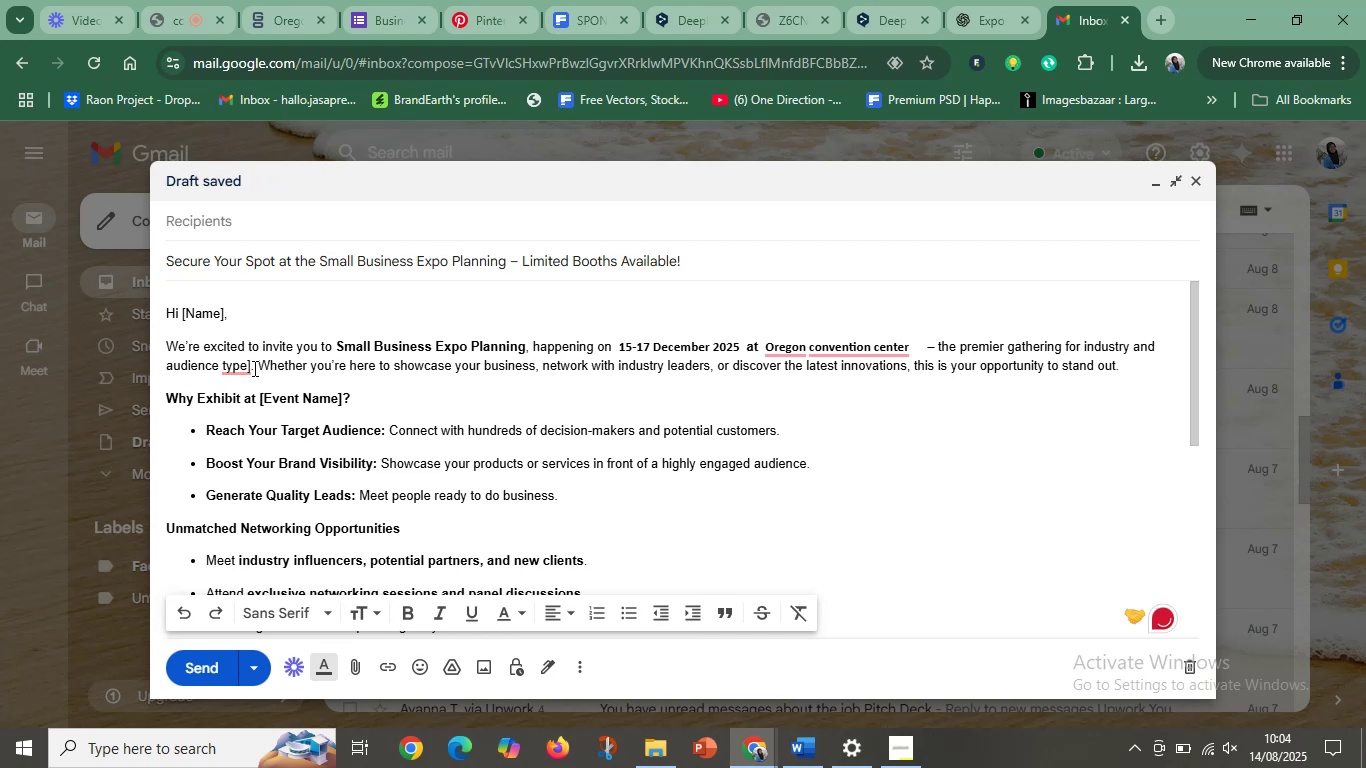 
left_click([250, 369])
 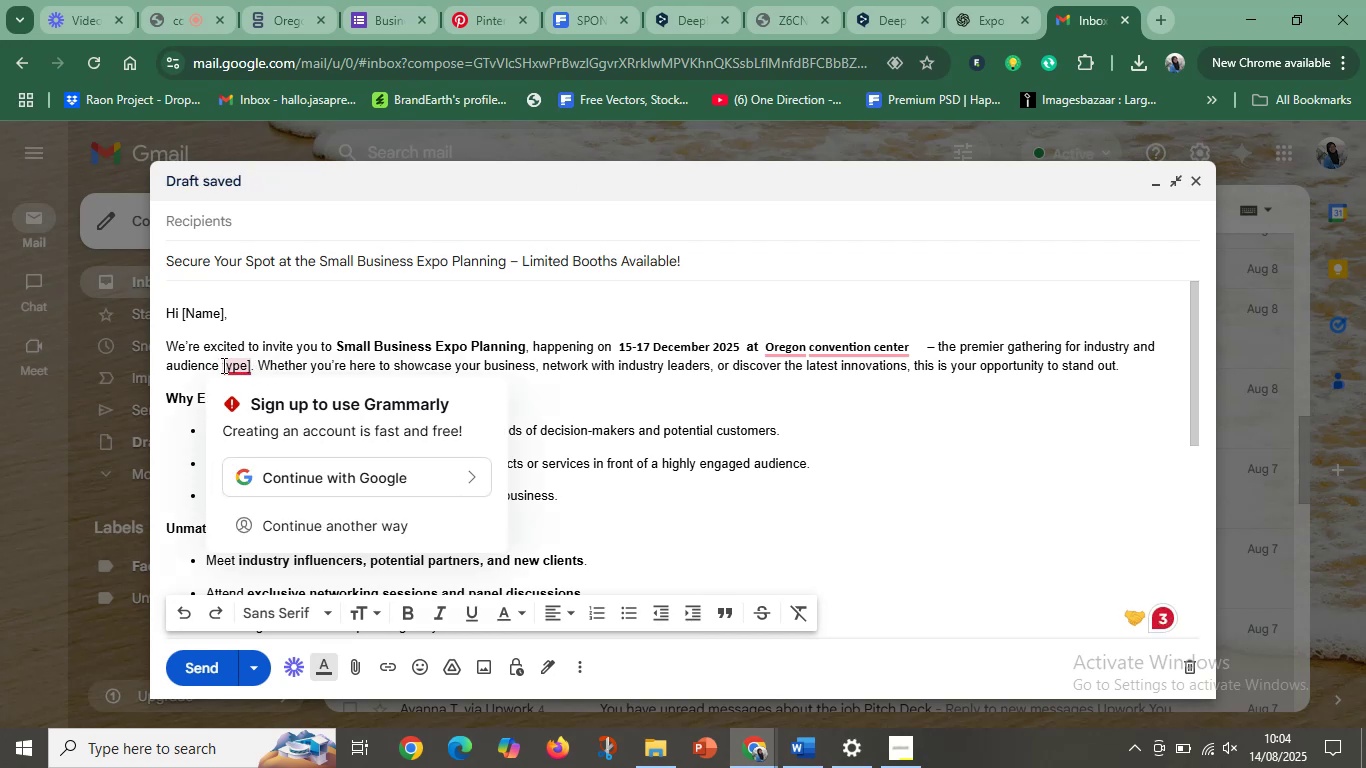 
left_click_drag(start_coordinate=[220, 368], to_coordinate=[250, 366])
 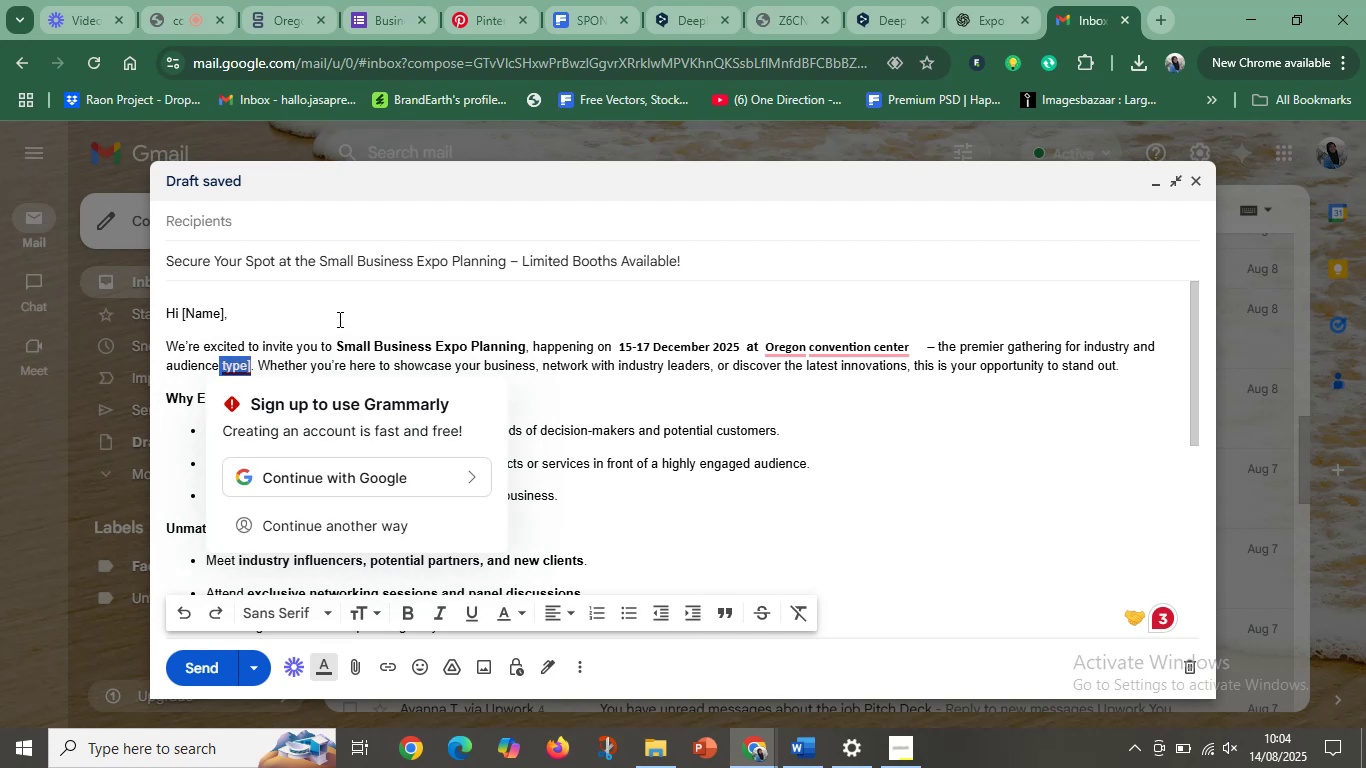 
key(Backspace)
 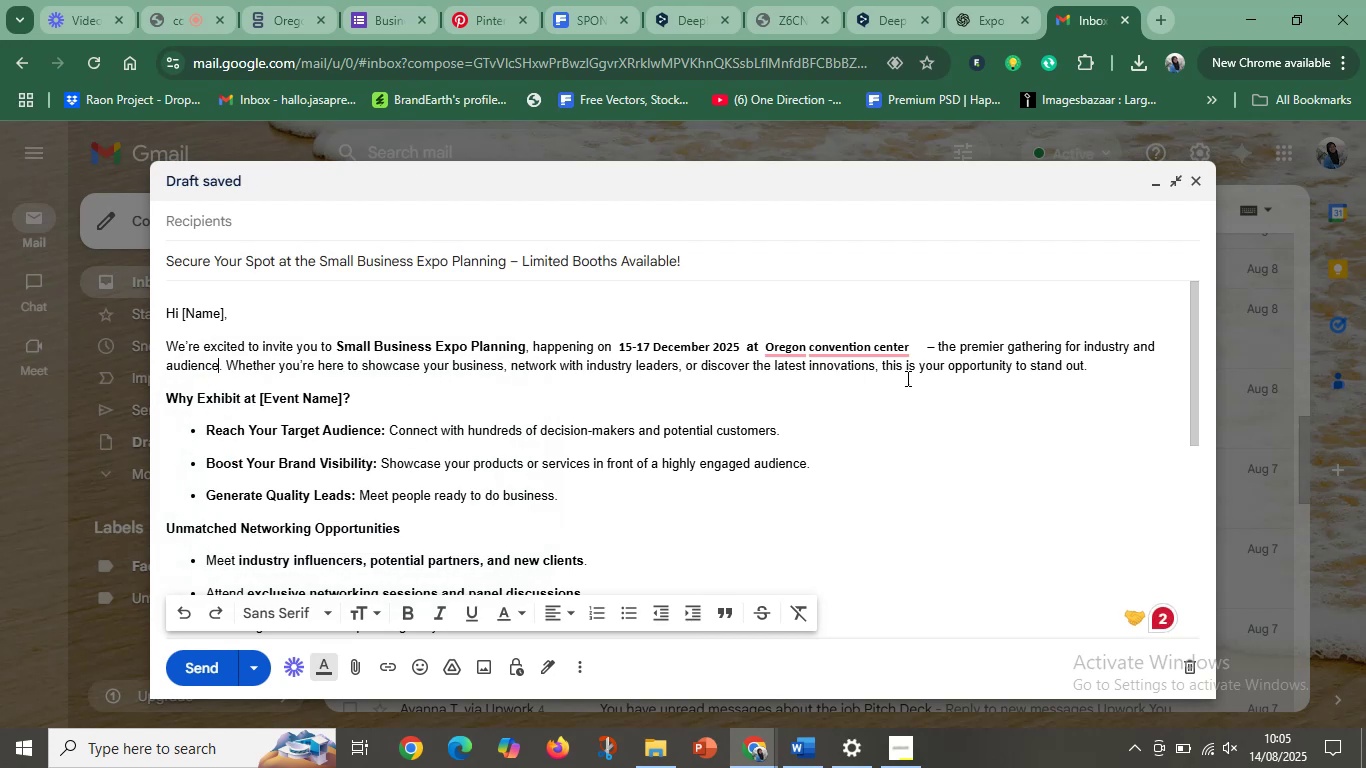 
wait(6.08)
 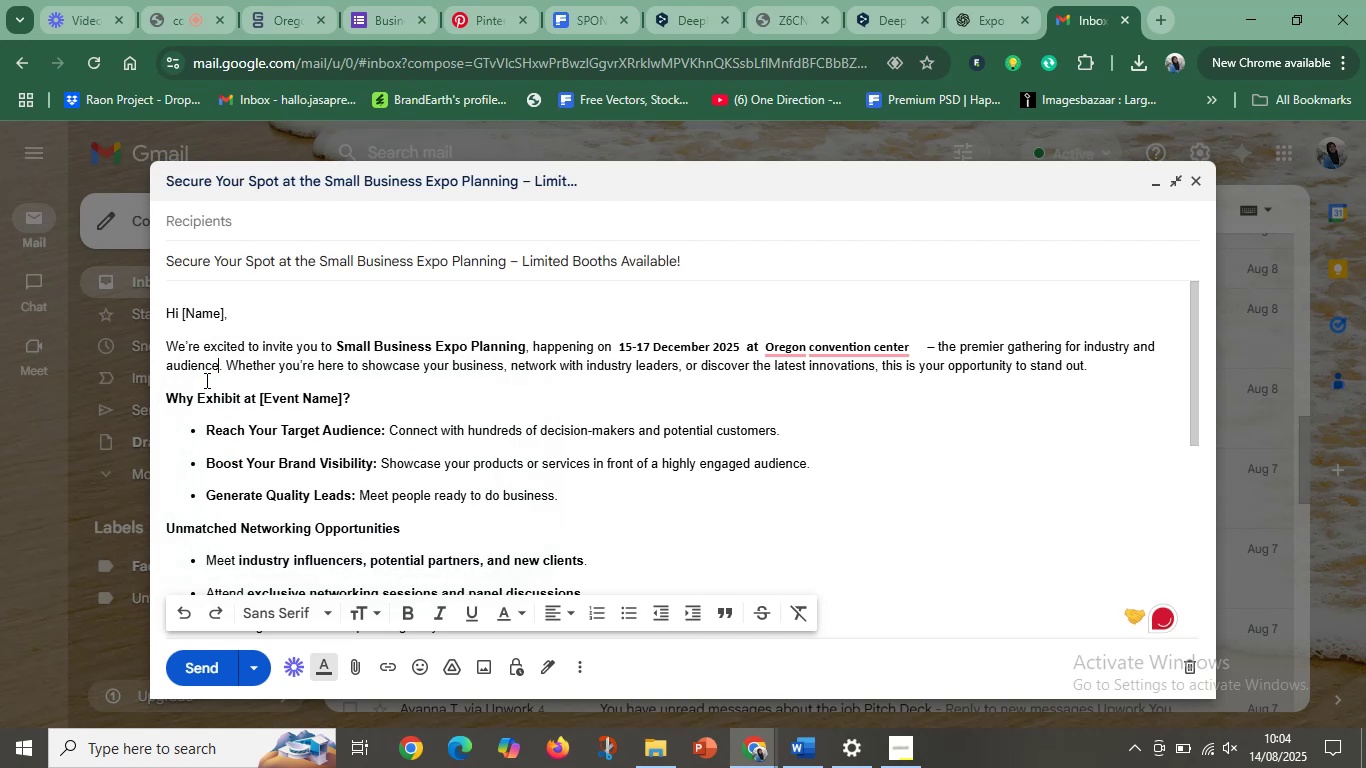 
left_click([370, 398])
 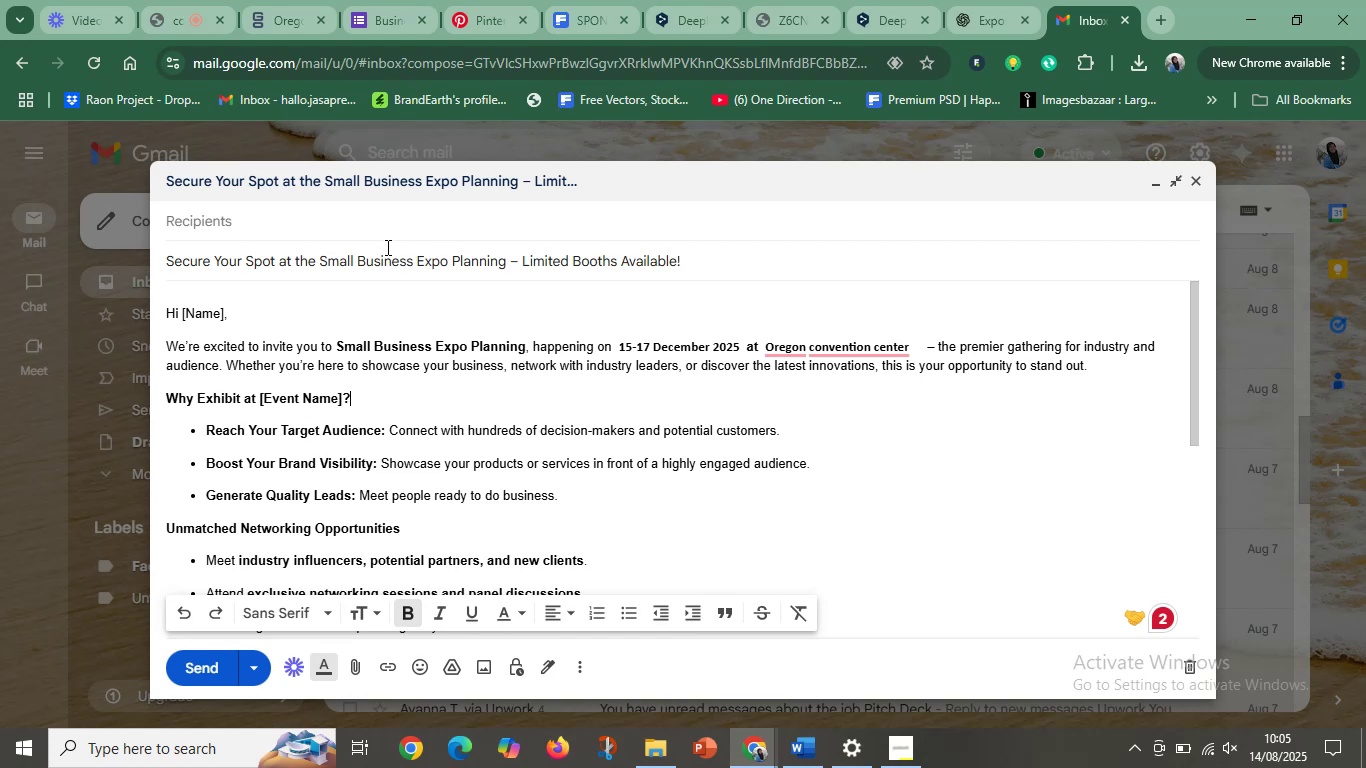 
left_click_drag(start_coordinate=[246, 261], to_coordinate=[490, 258])
 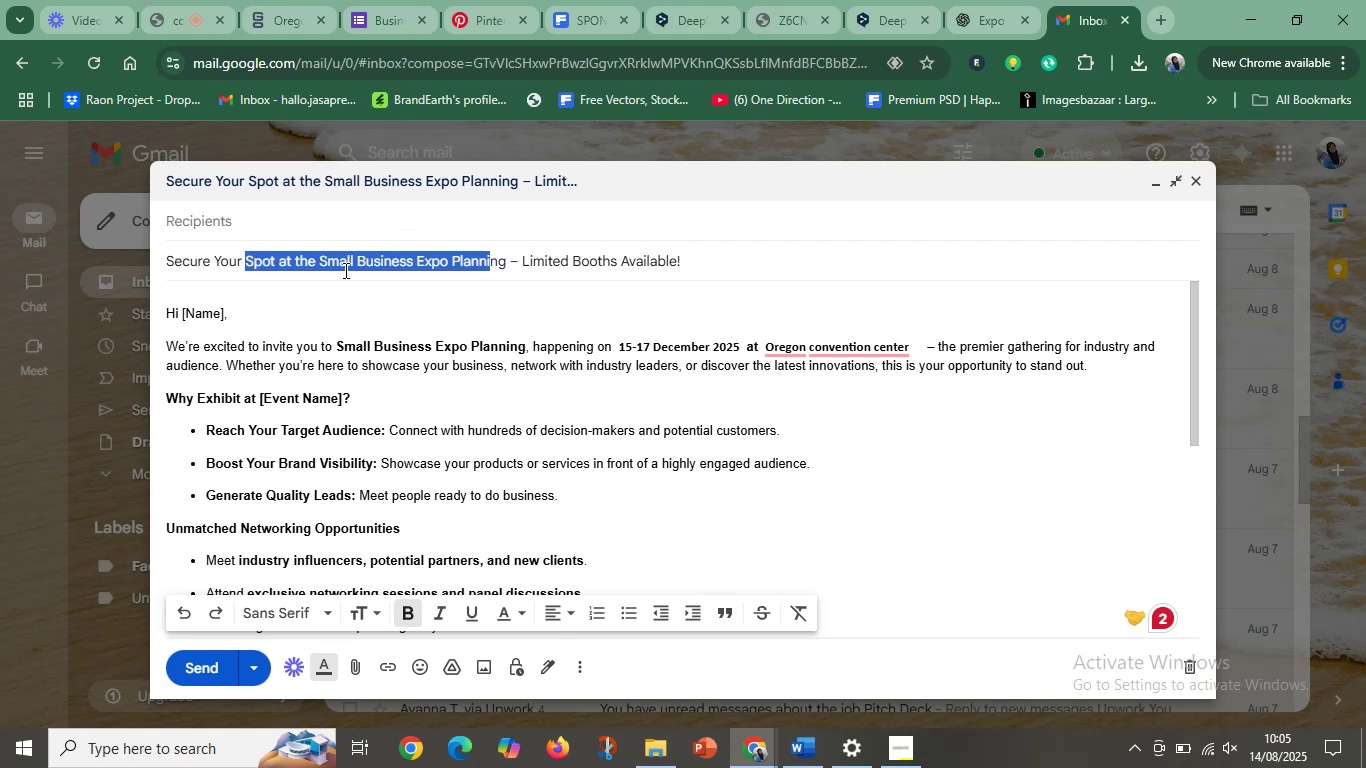 
left_click([344, 270])
 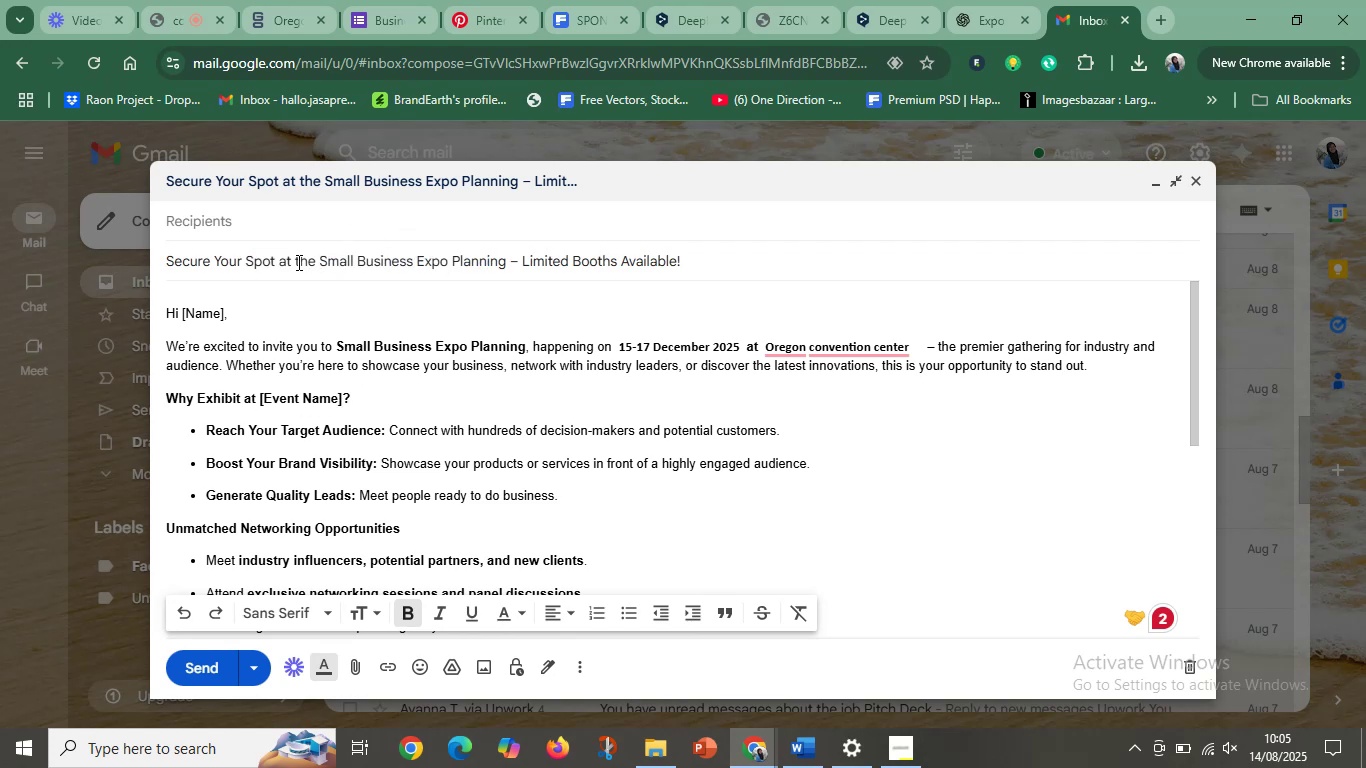 
left_click_drag(start_coordinate=[321, 259], to_coordinate=[507, 260])
 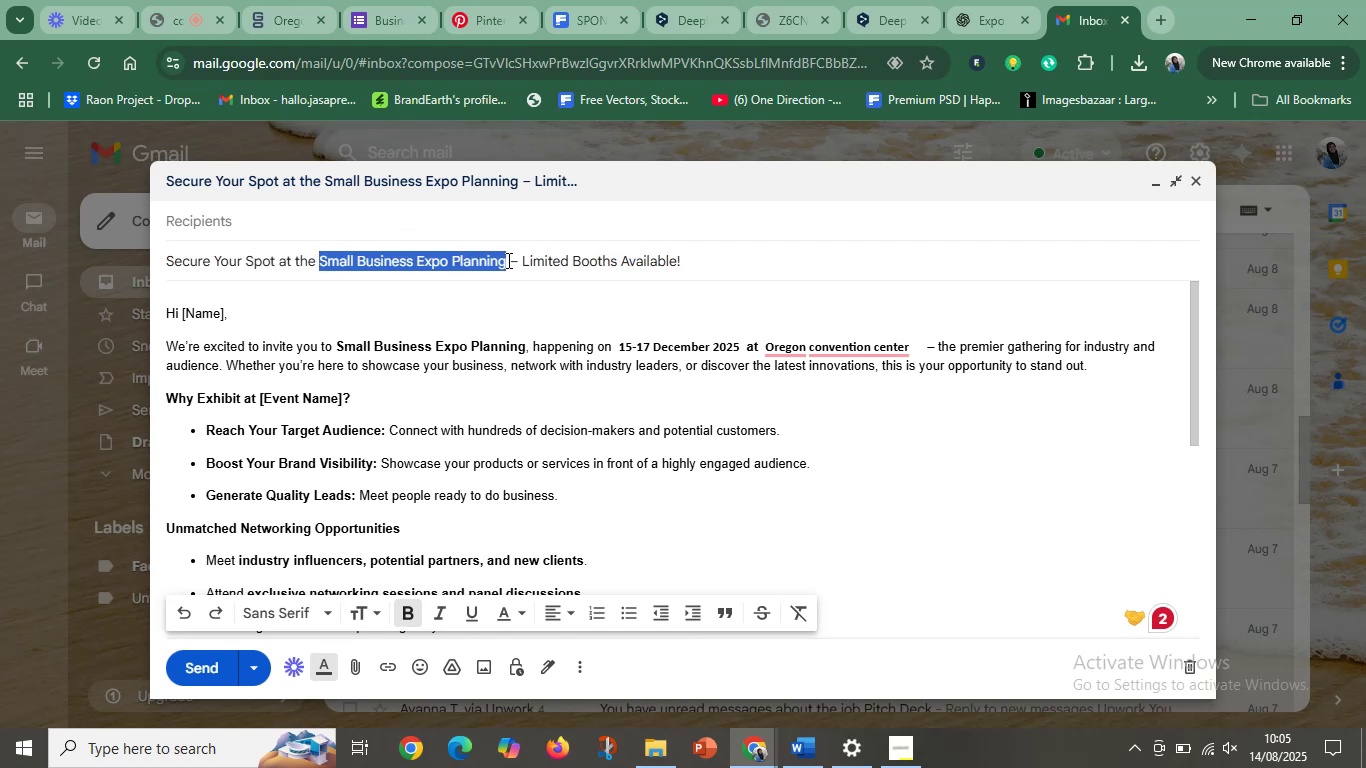 
key(Control+C)
 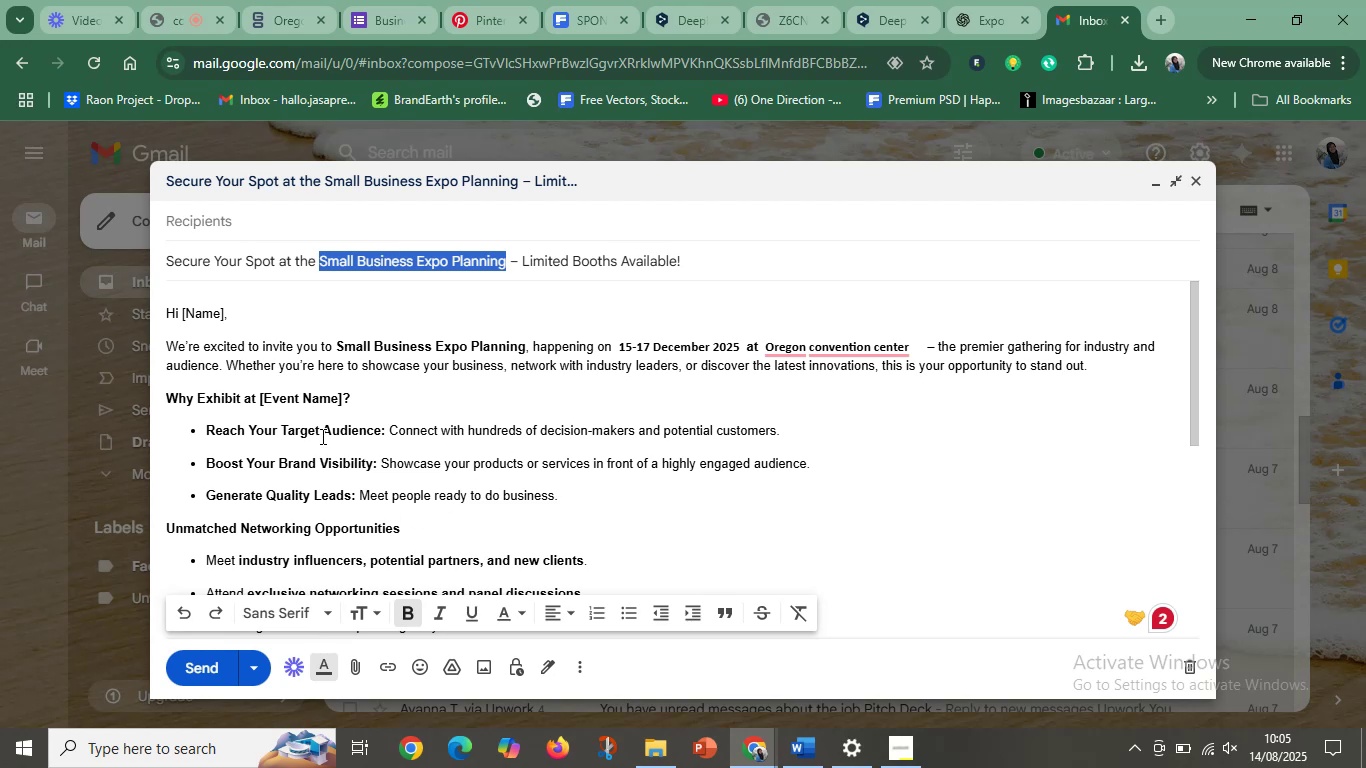 
left_click([318, 392])
 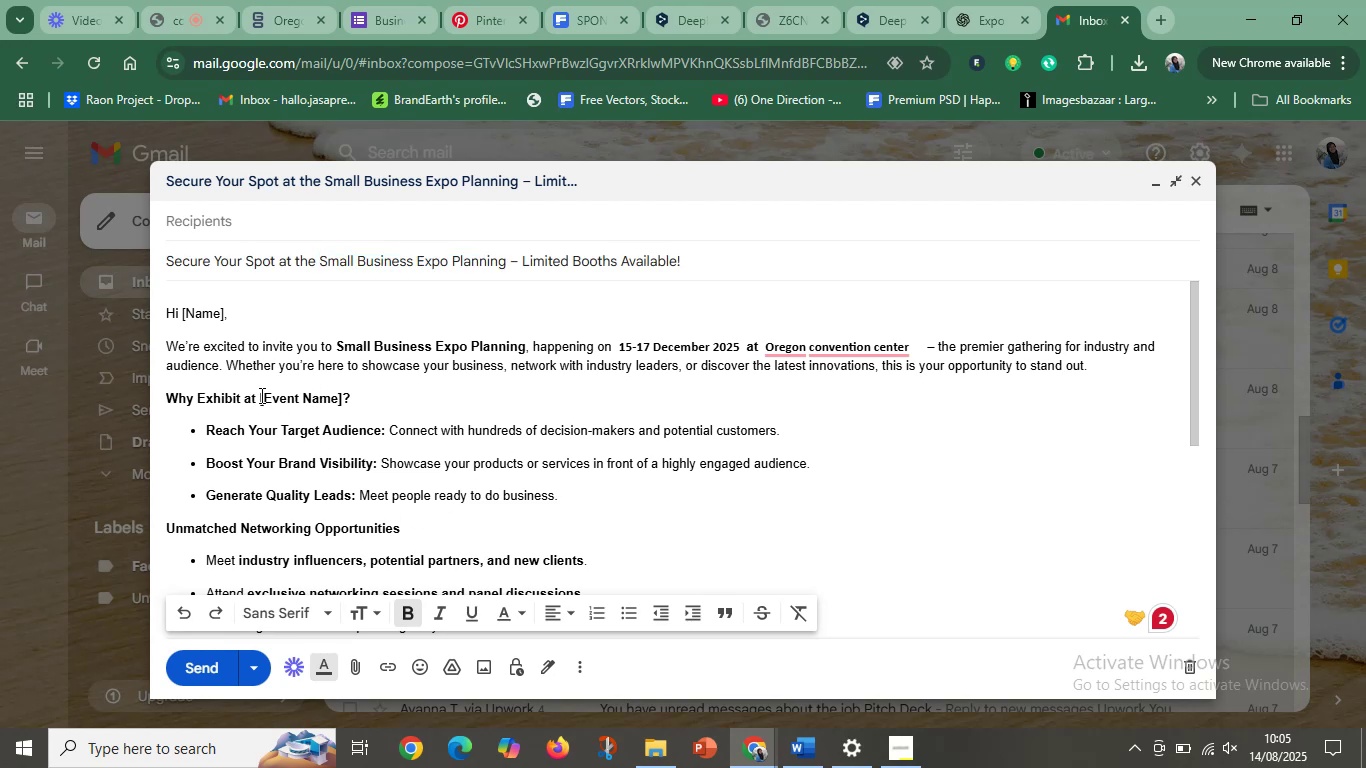 
left_click_drag(start_coordinate=[257, 396], to_coordinate=[345, 394])
 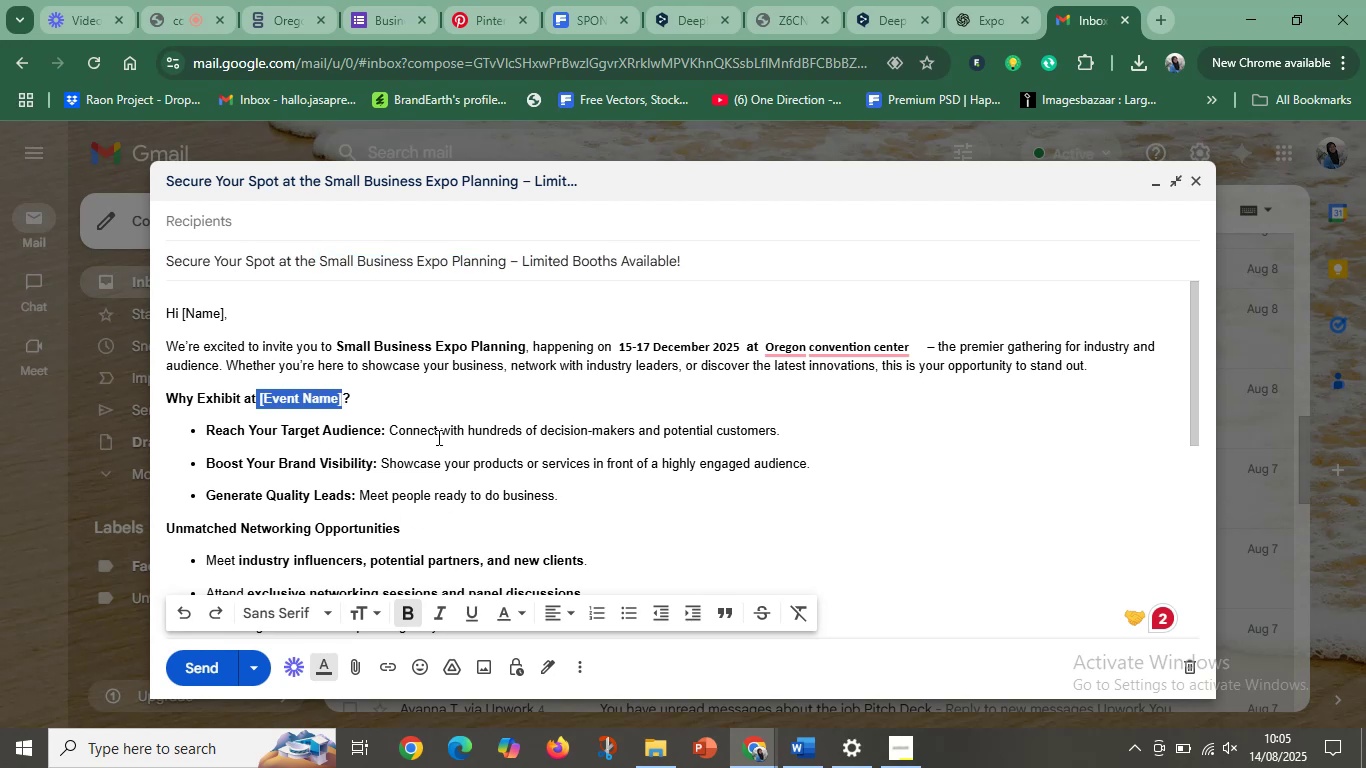 
key(Control+V)
 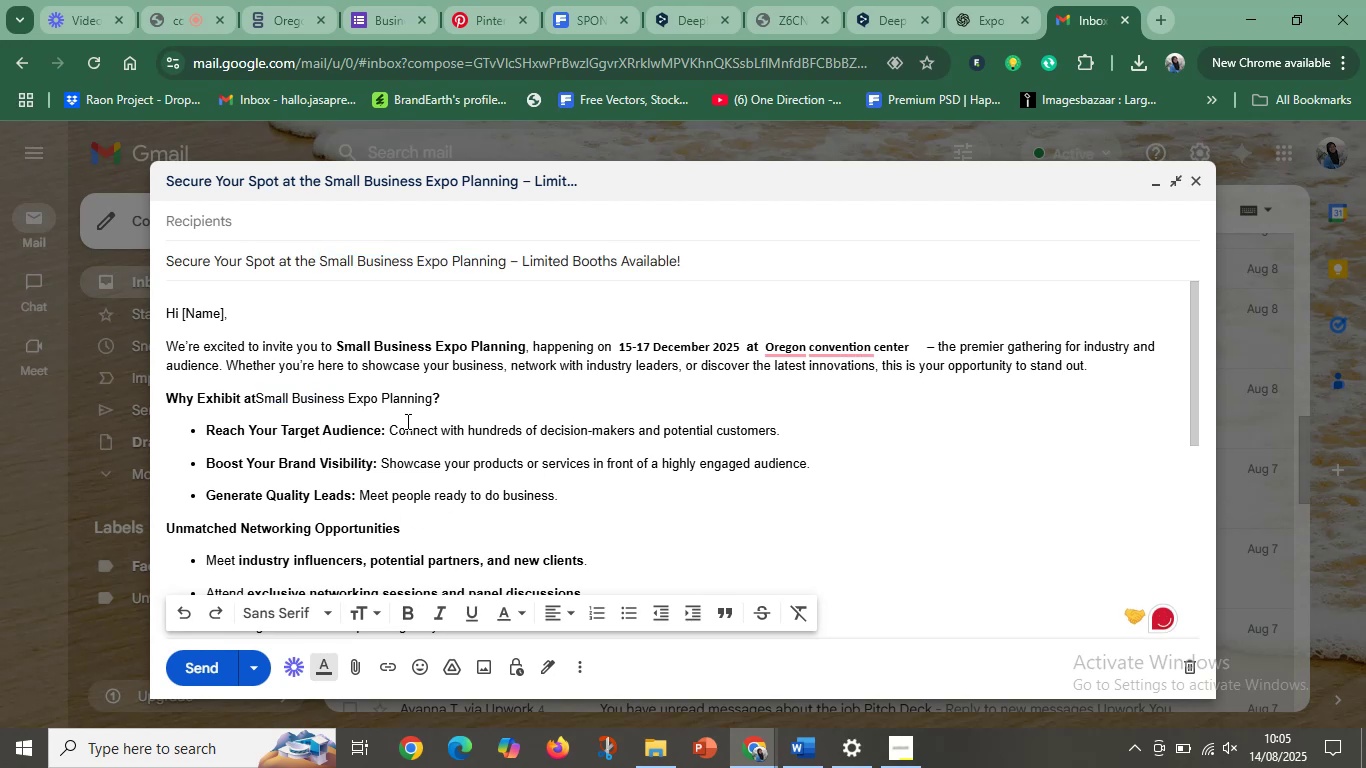 
left_click([332, 431])
 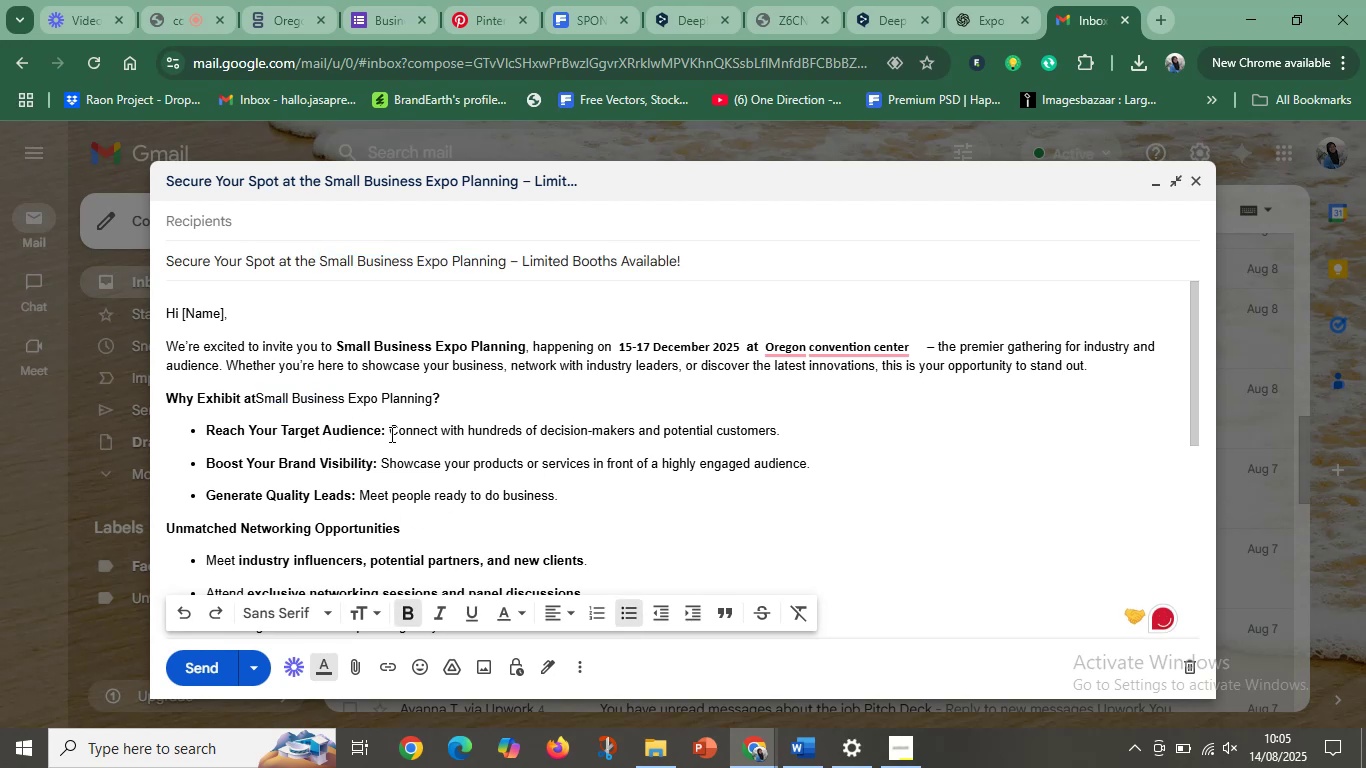 
left_click([390, 434])
 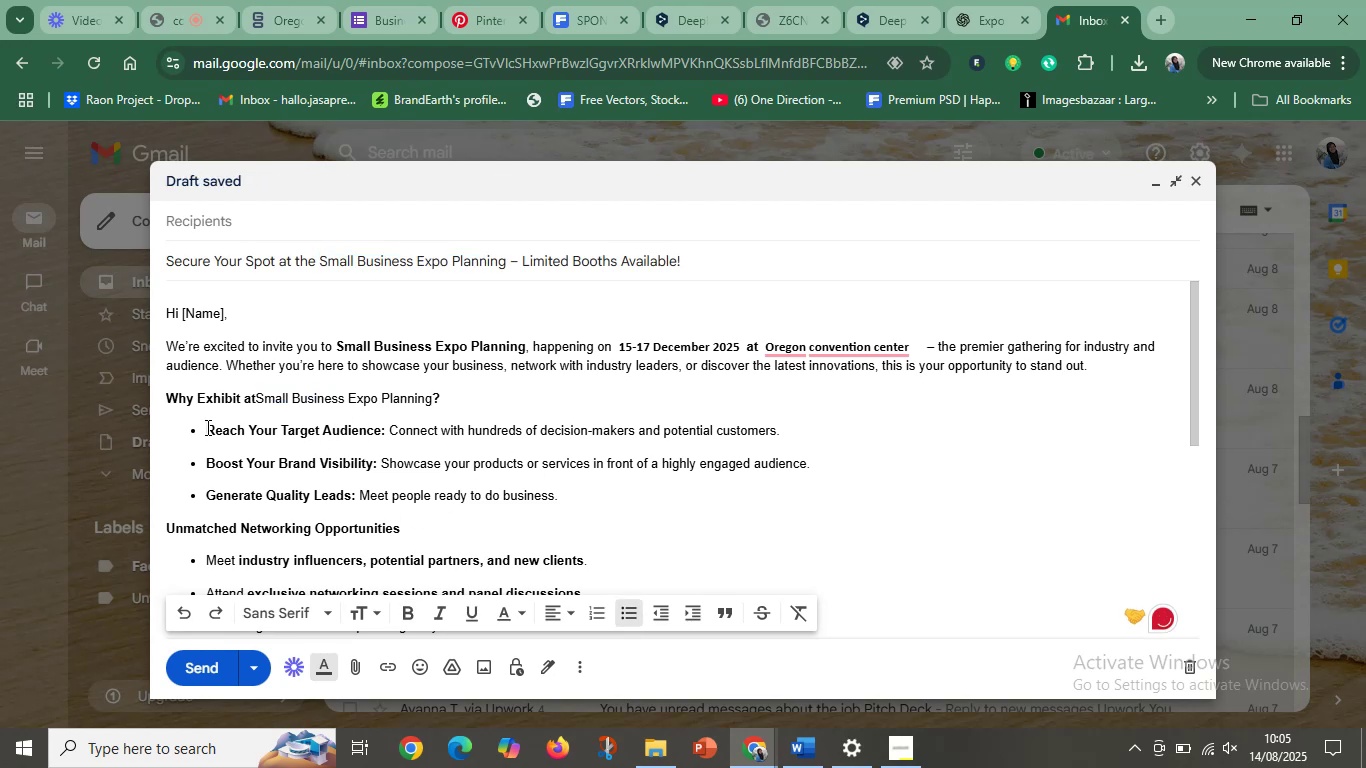 
left_click_drag(start_coordinate=[206, 427], to_coordinate=[571, 499])
 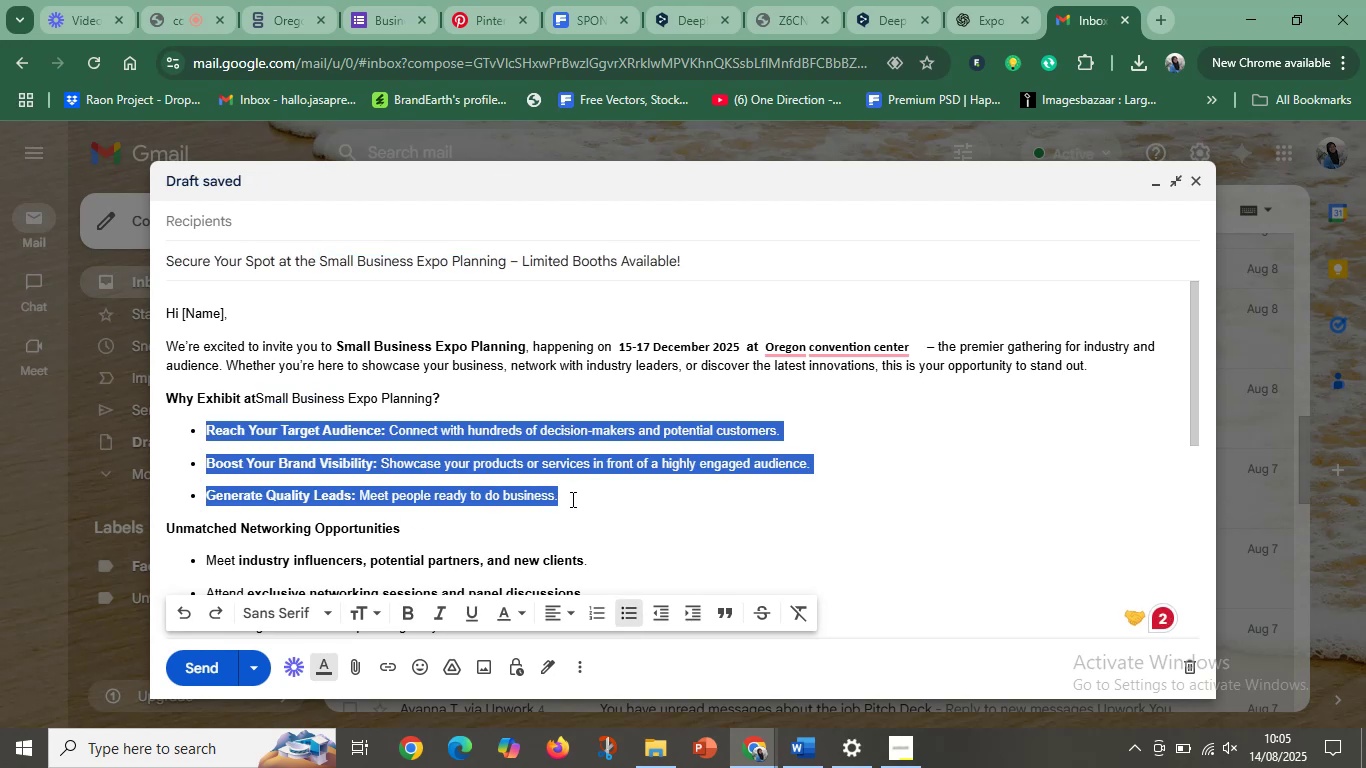 
key(Control+C)
 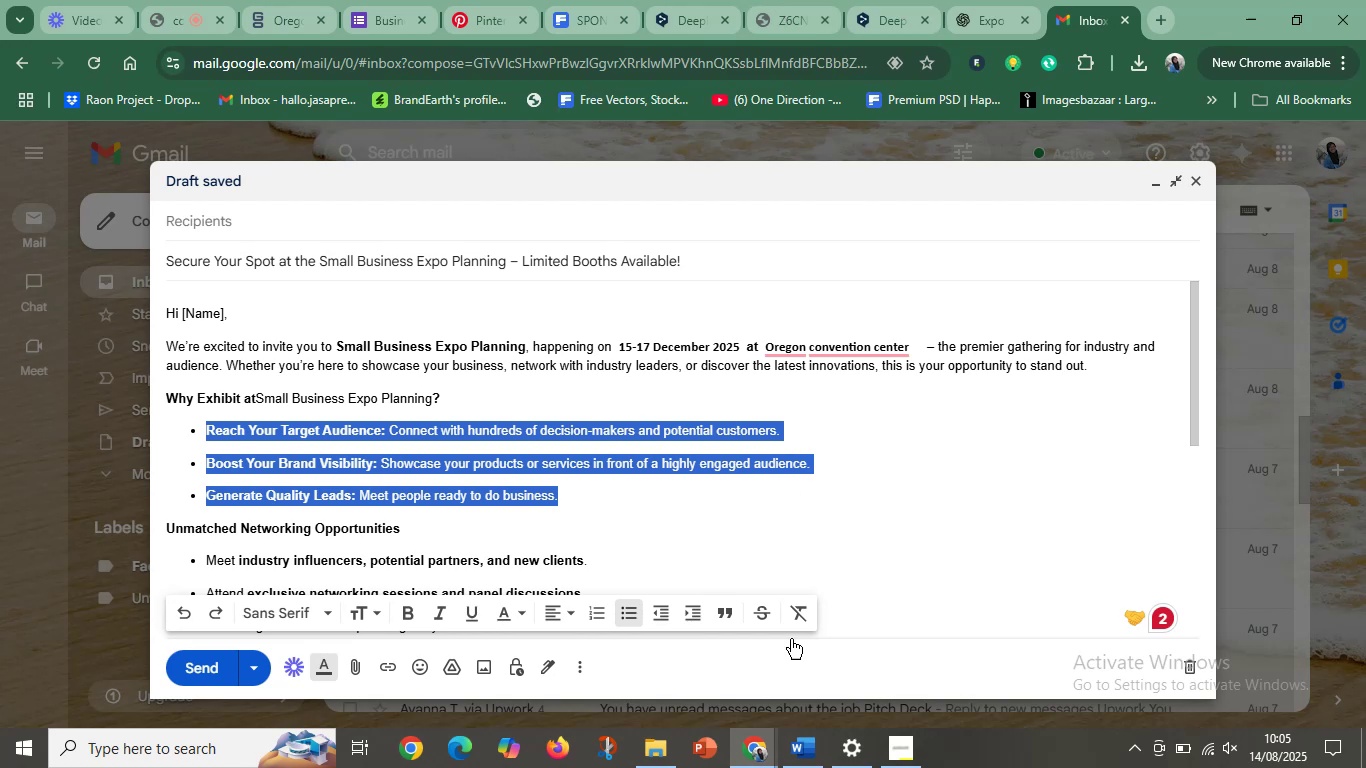 
left_click([796, 757])
 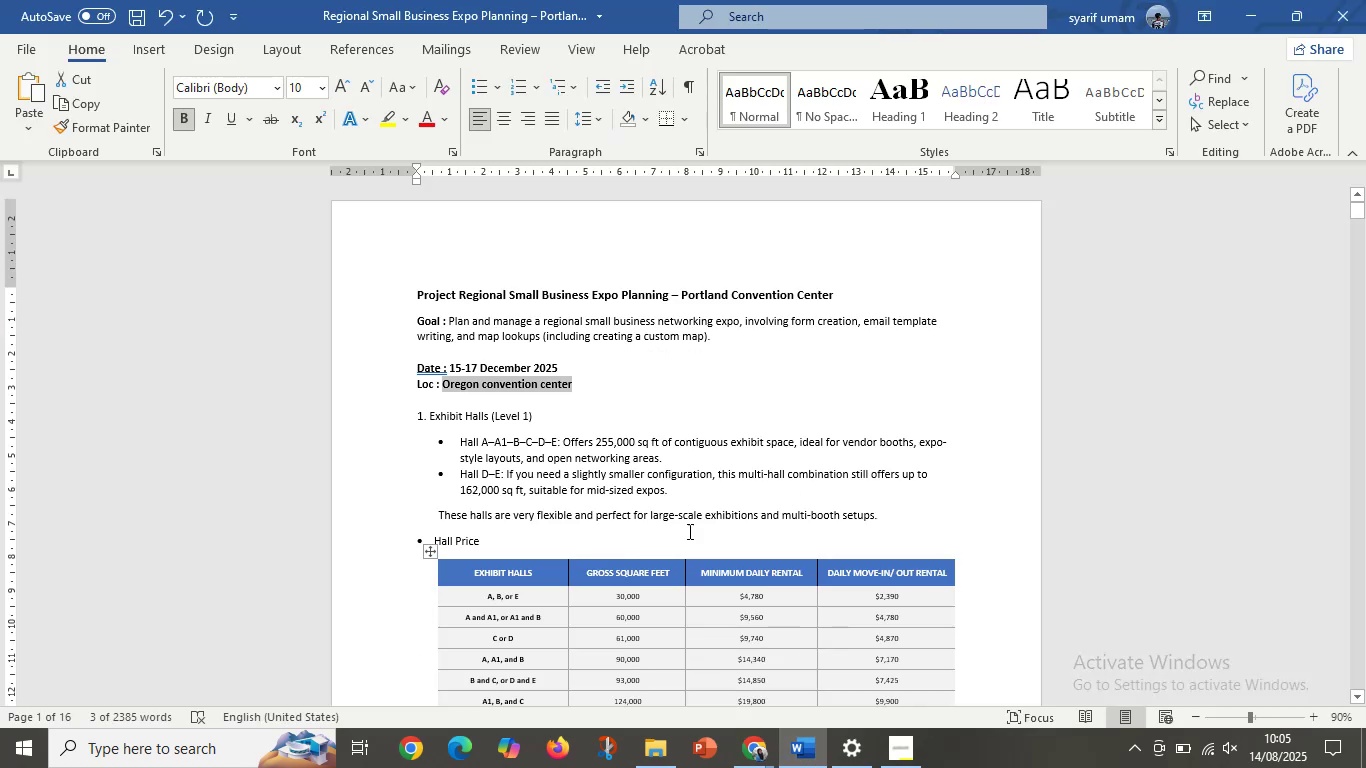 
scroll: coordinate [623, 500], scroll_direction: up, amount: 4.0
 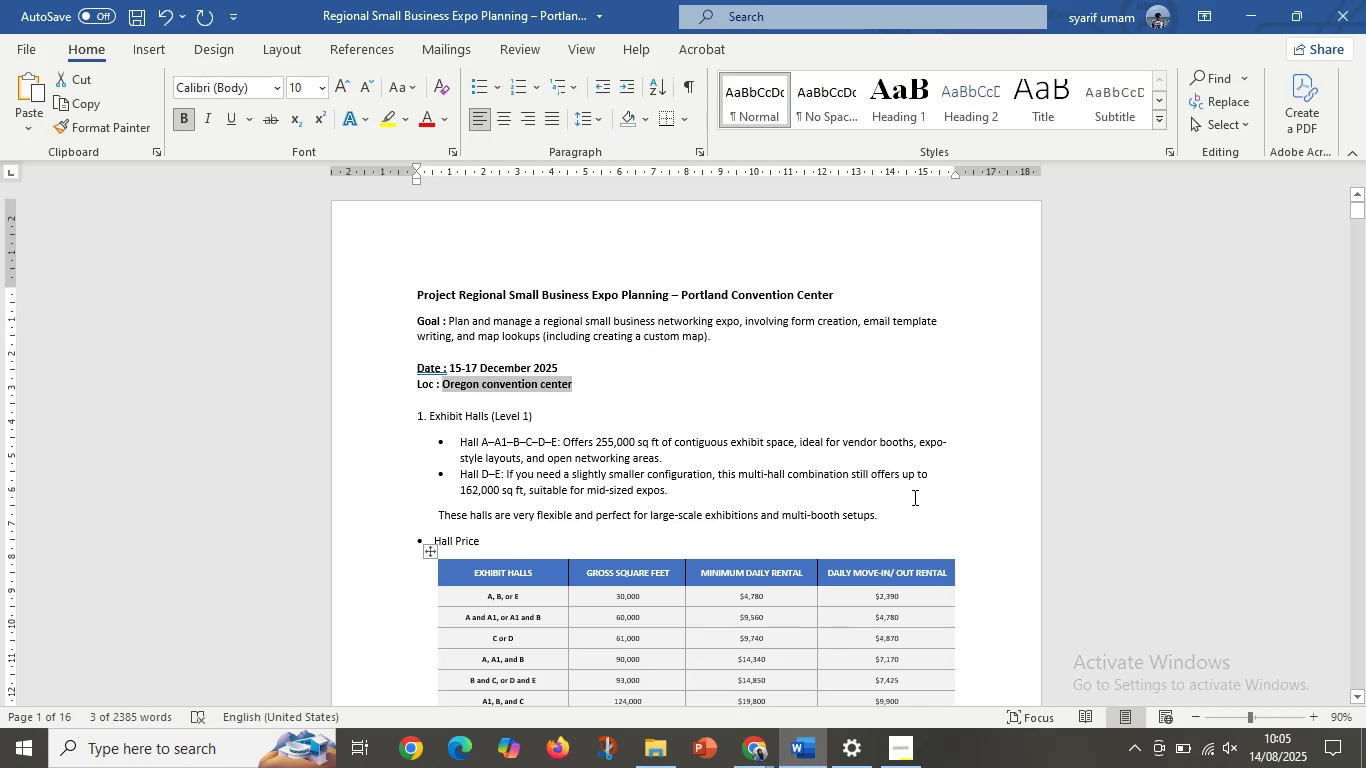 
scroll: coordinate [775, 486], scroll_direction: down, amount: 2.0
 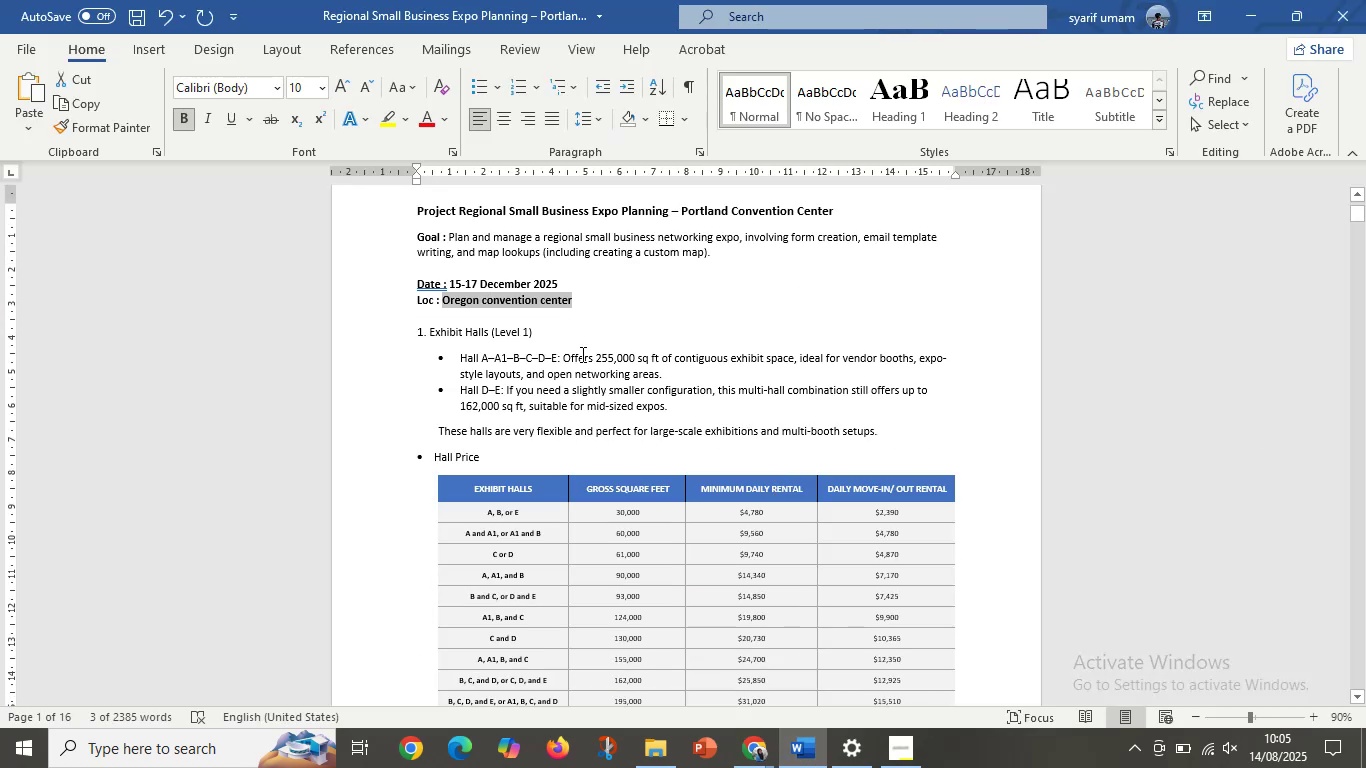 
left_click([540, 250])
 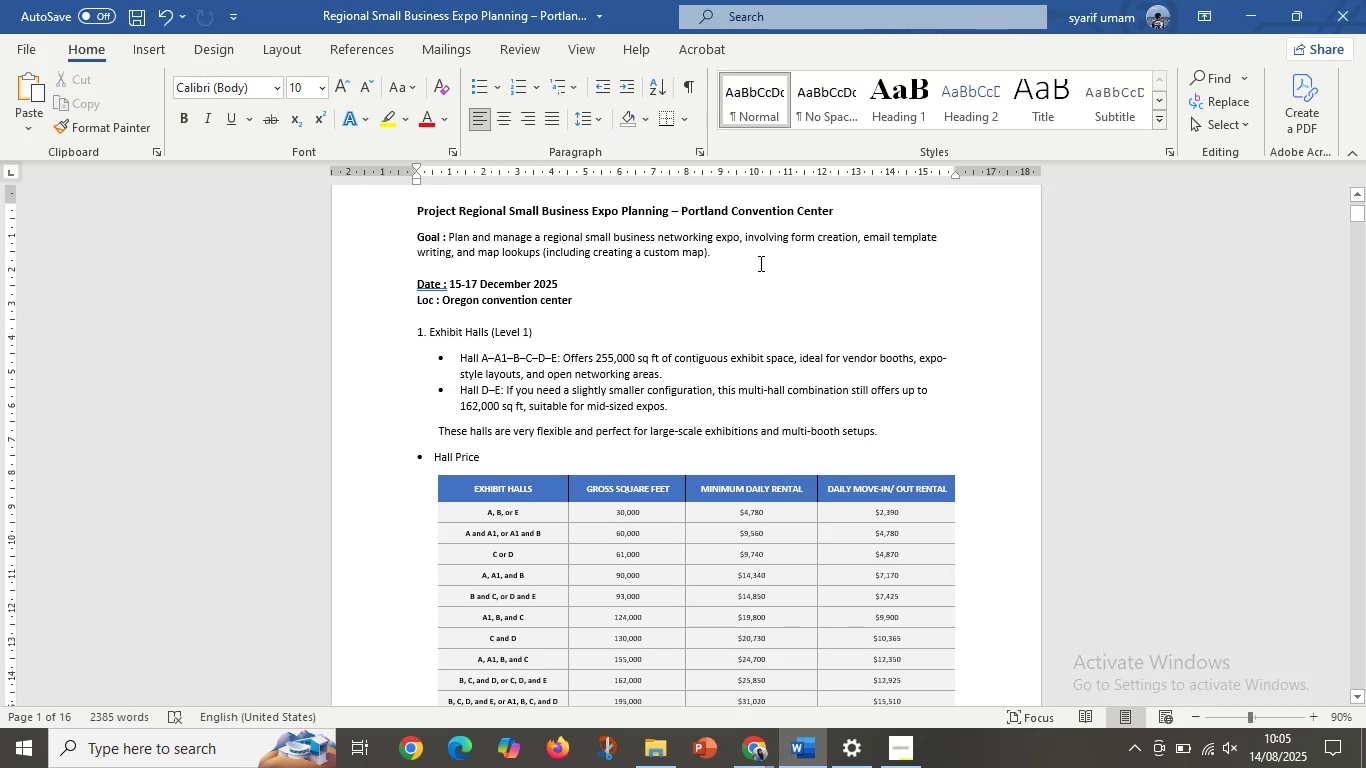 
left_click_drag(start_coordinate=[779, 255], to_coordinate=[441, 229])
 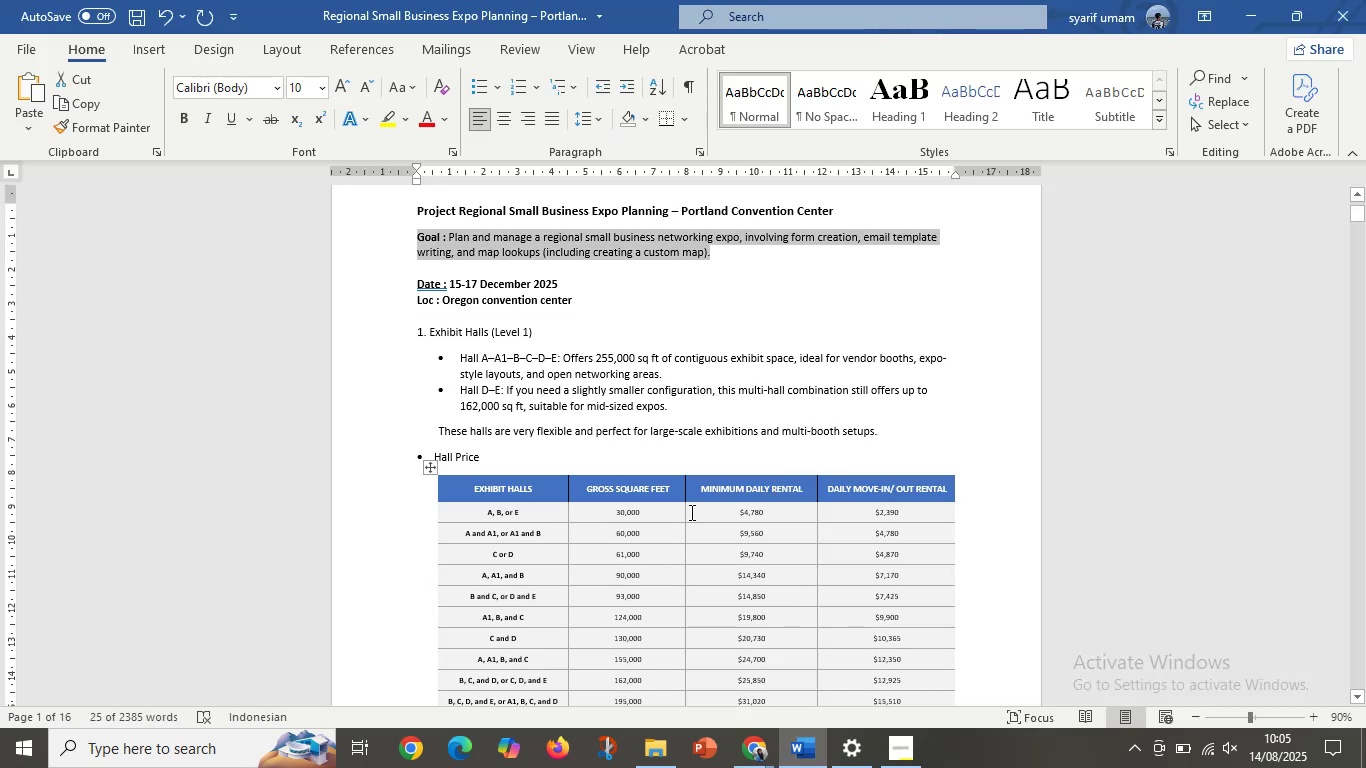 
left_click([740, 380])
 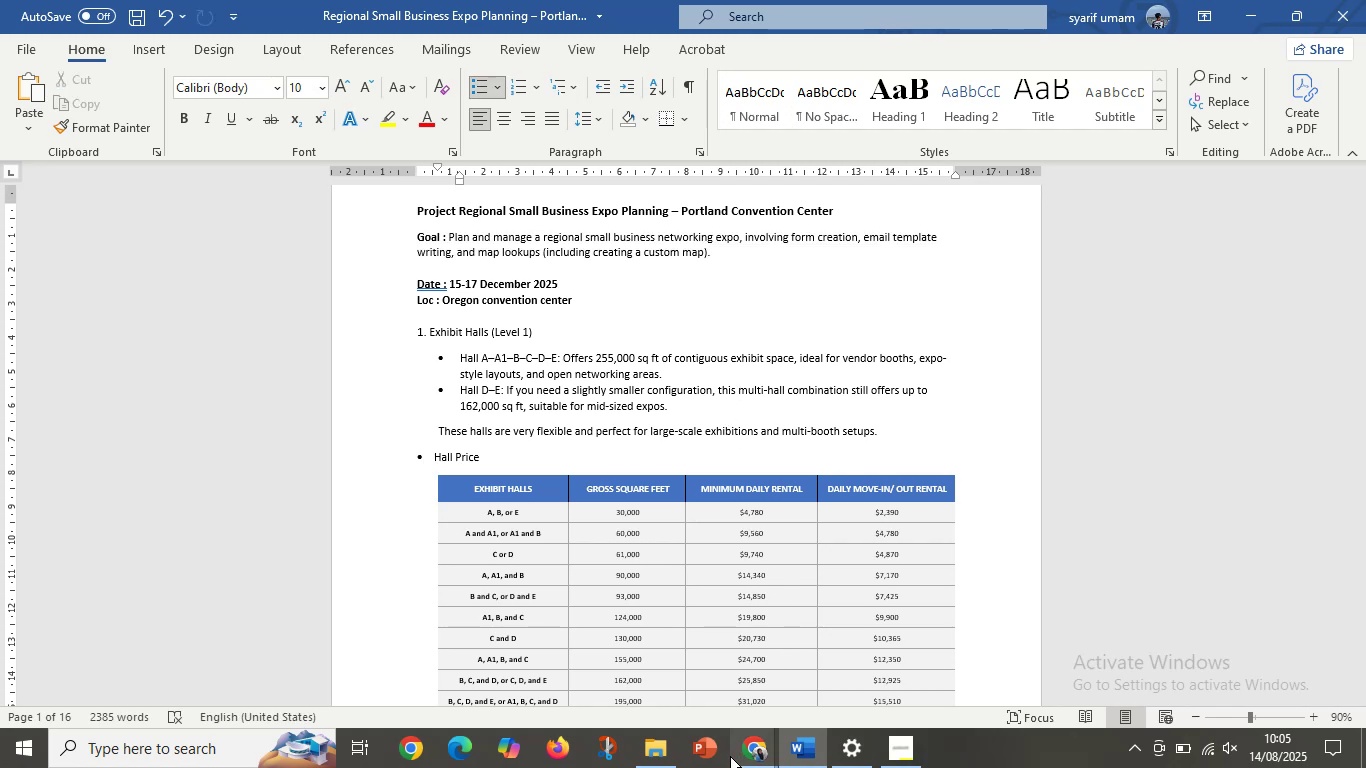 
left_click([751, 752])
 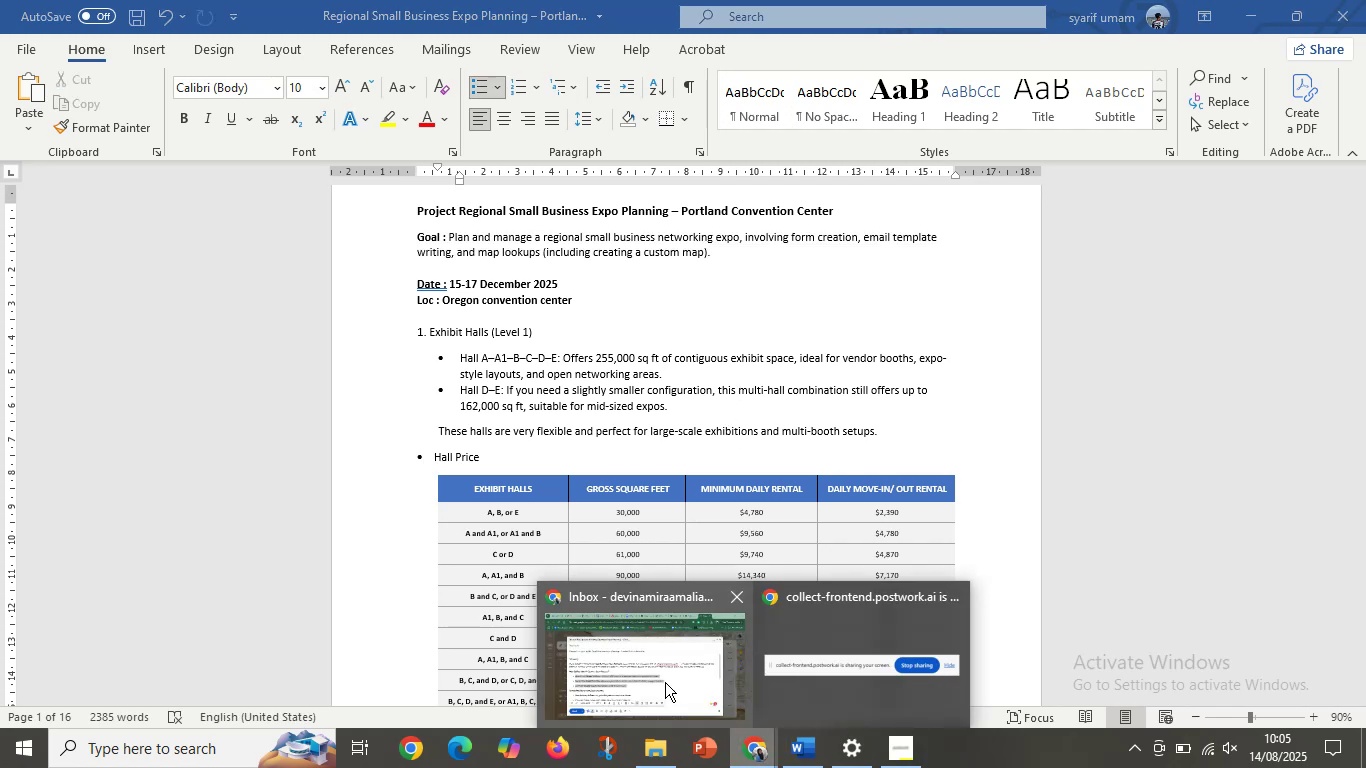 
left_click([652, 678])
 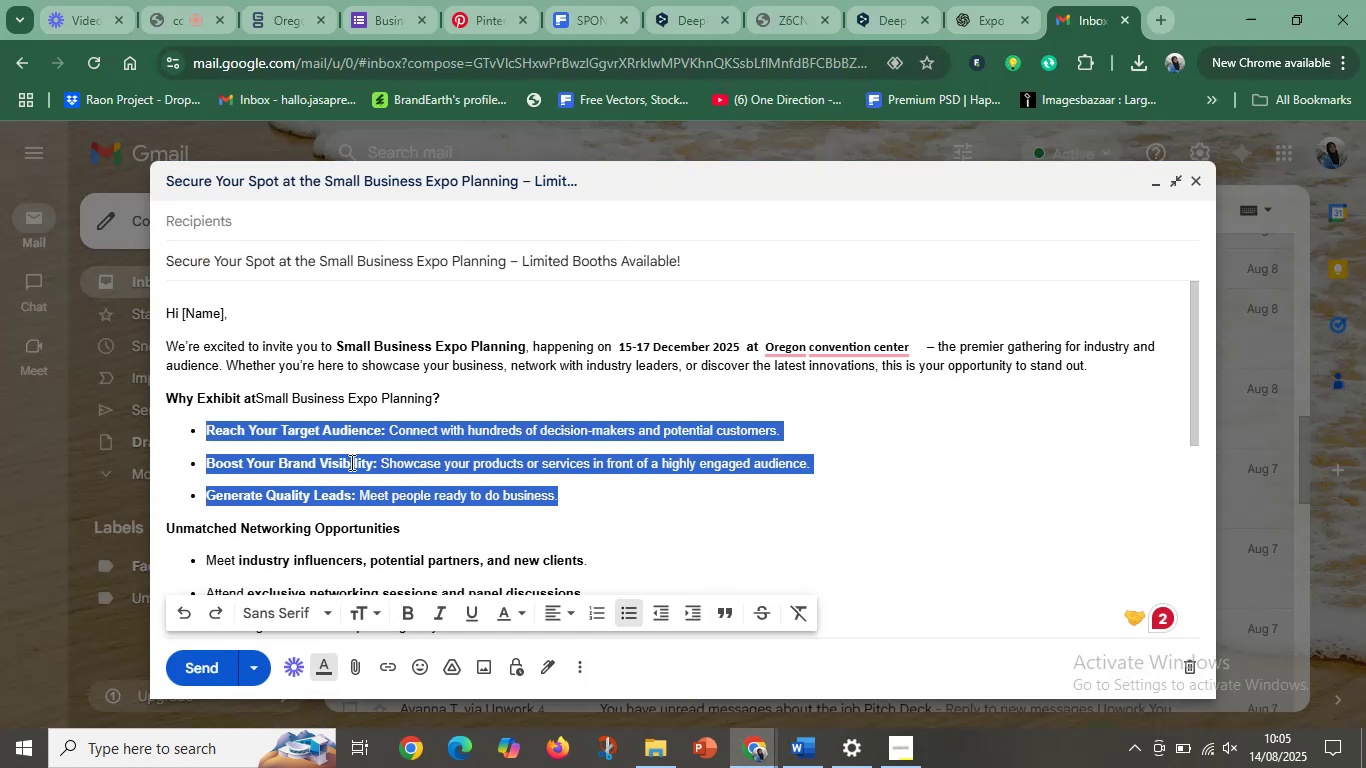 
left_click([349, 462])
 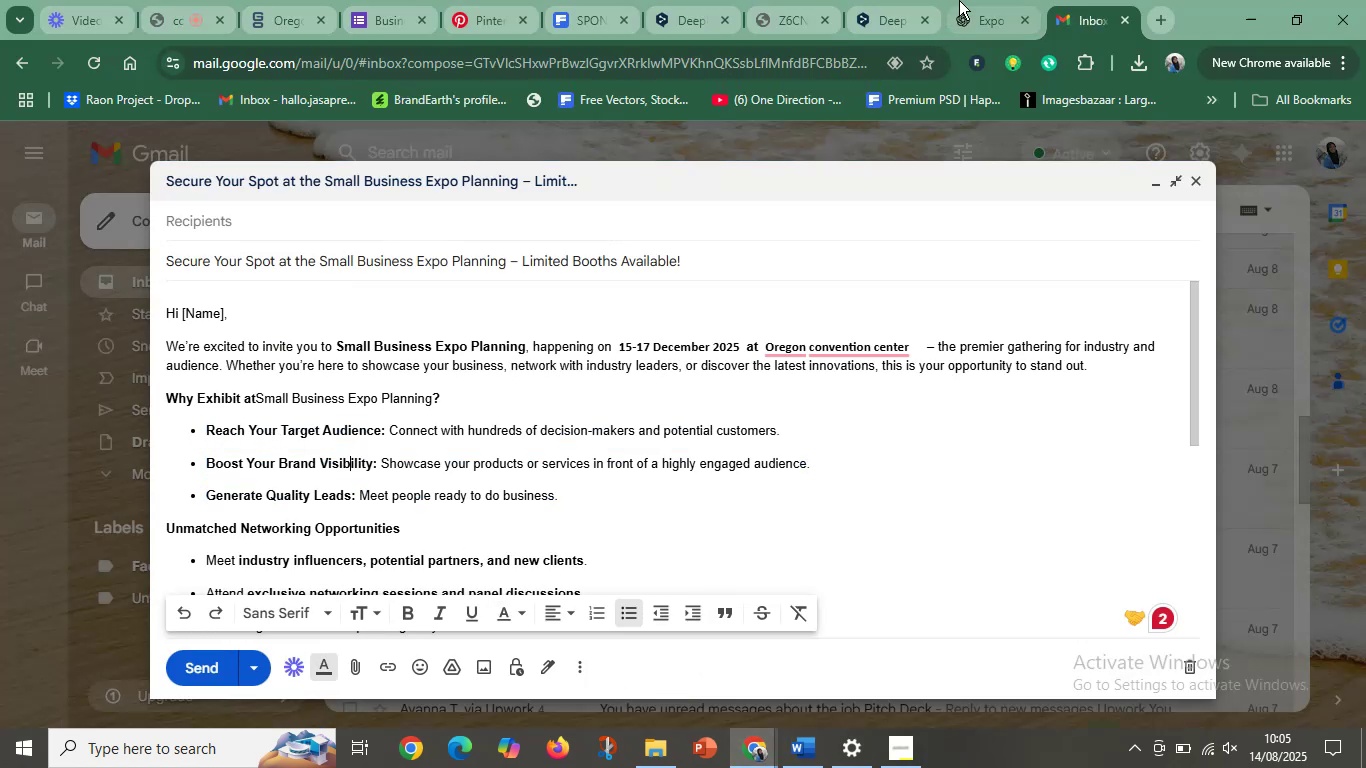 
left_click([872, 0])
 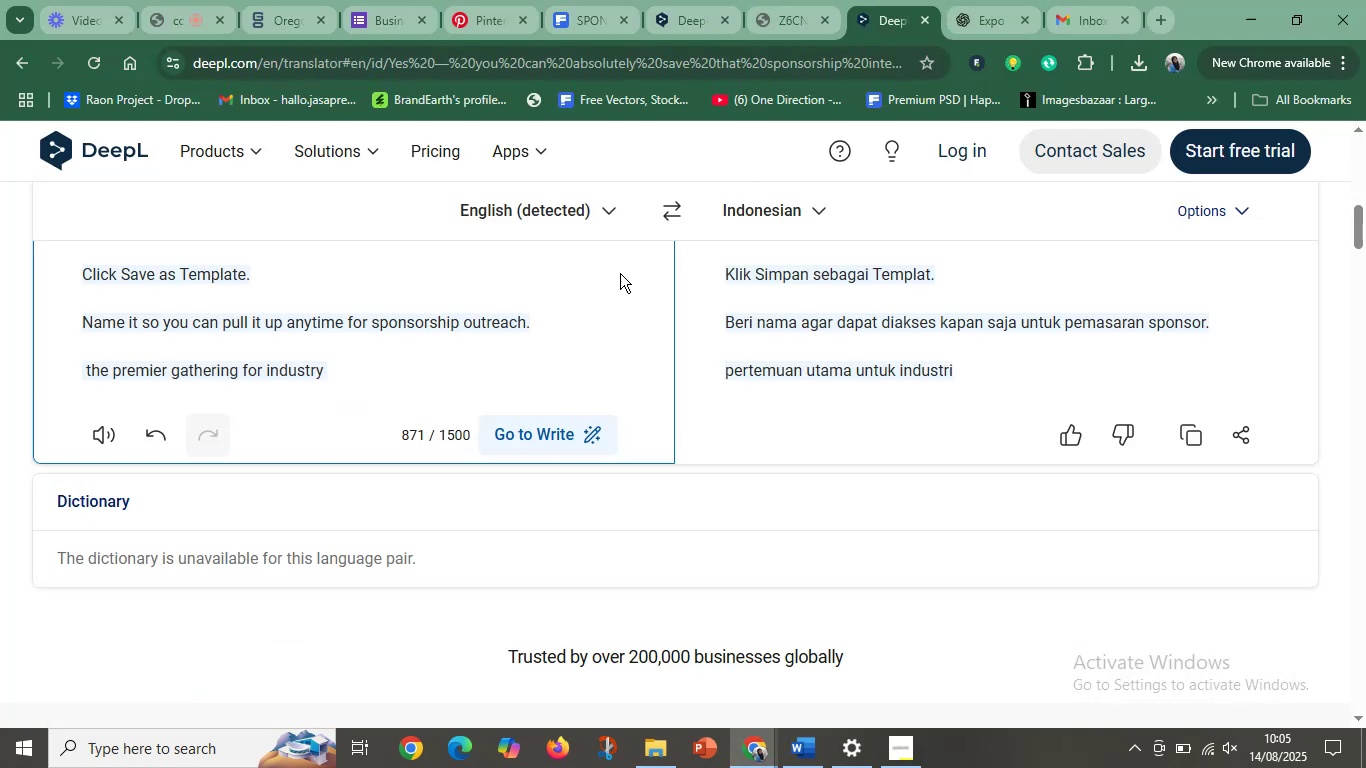 
left_click([339, 338])
 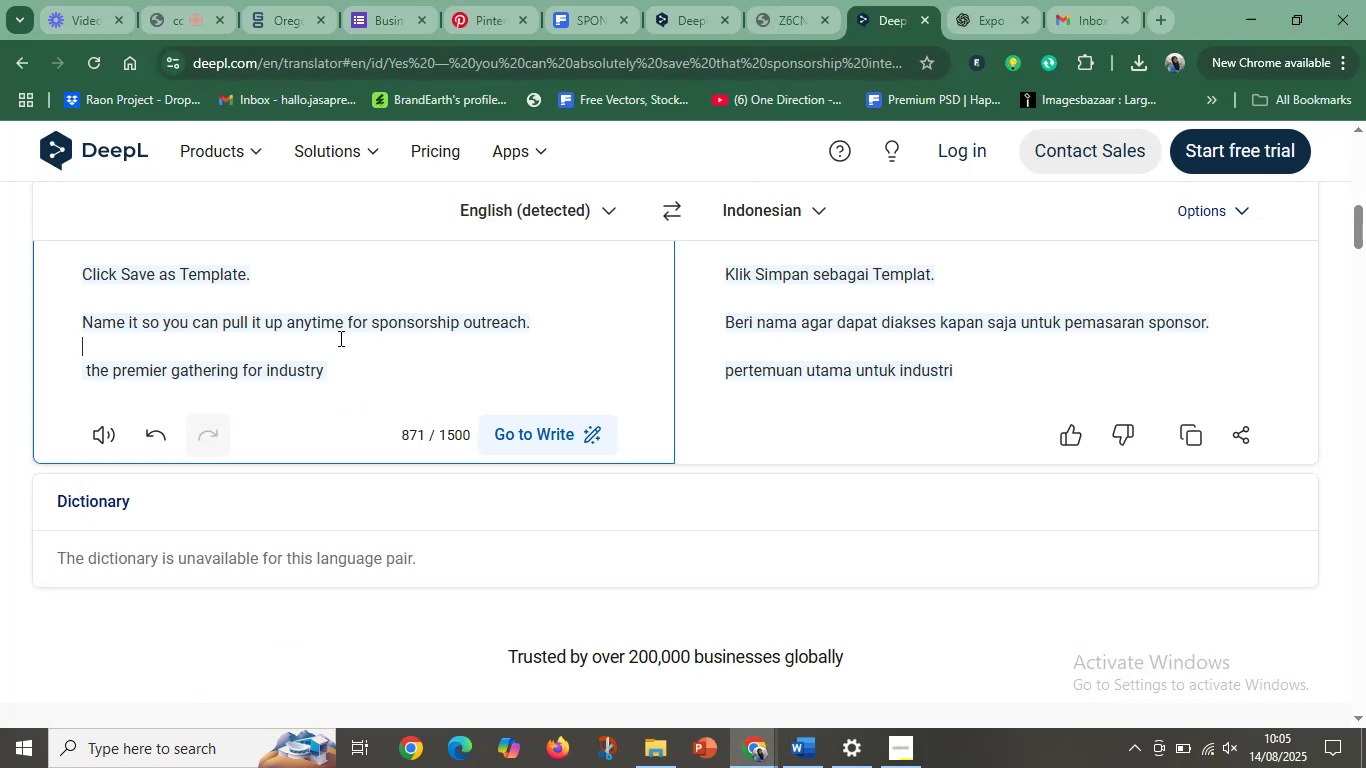 
key(Control+A)
 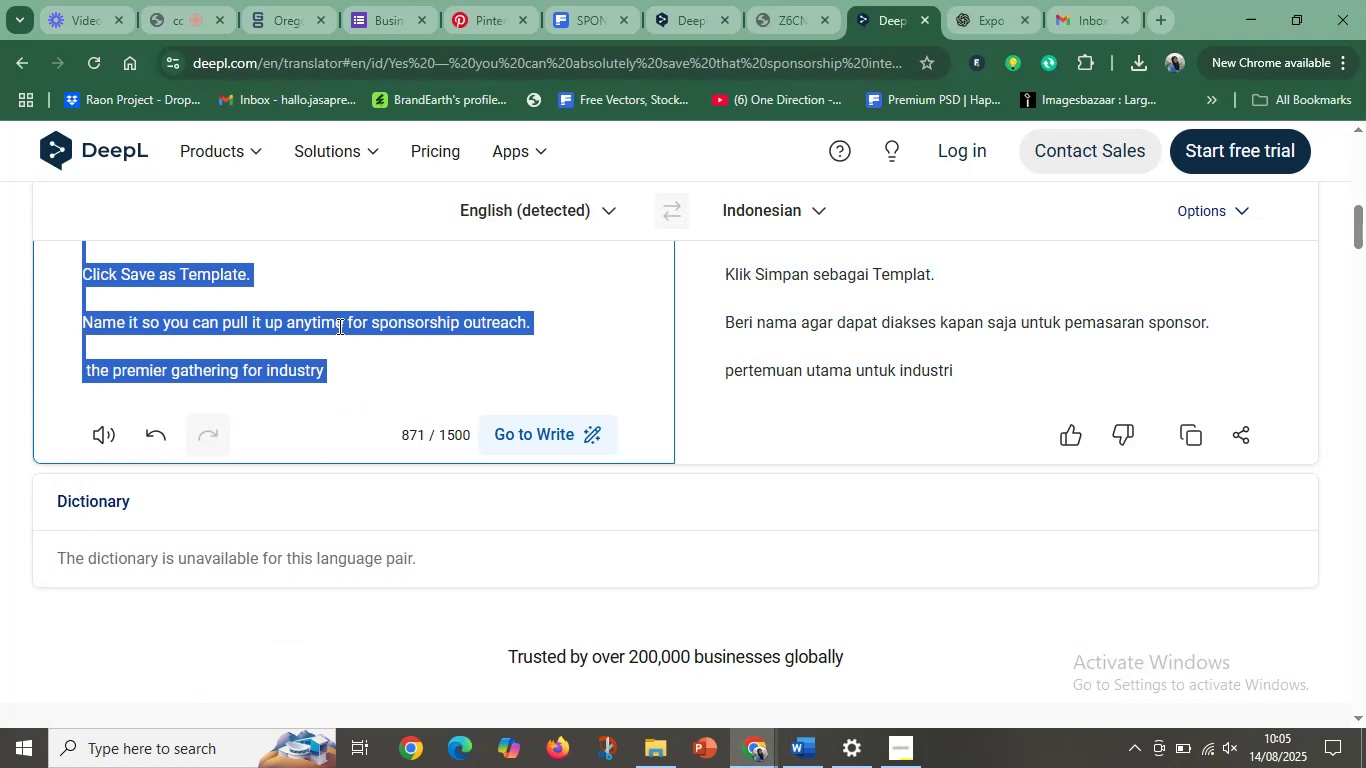 
key(Control+V)
 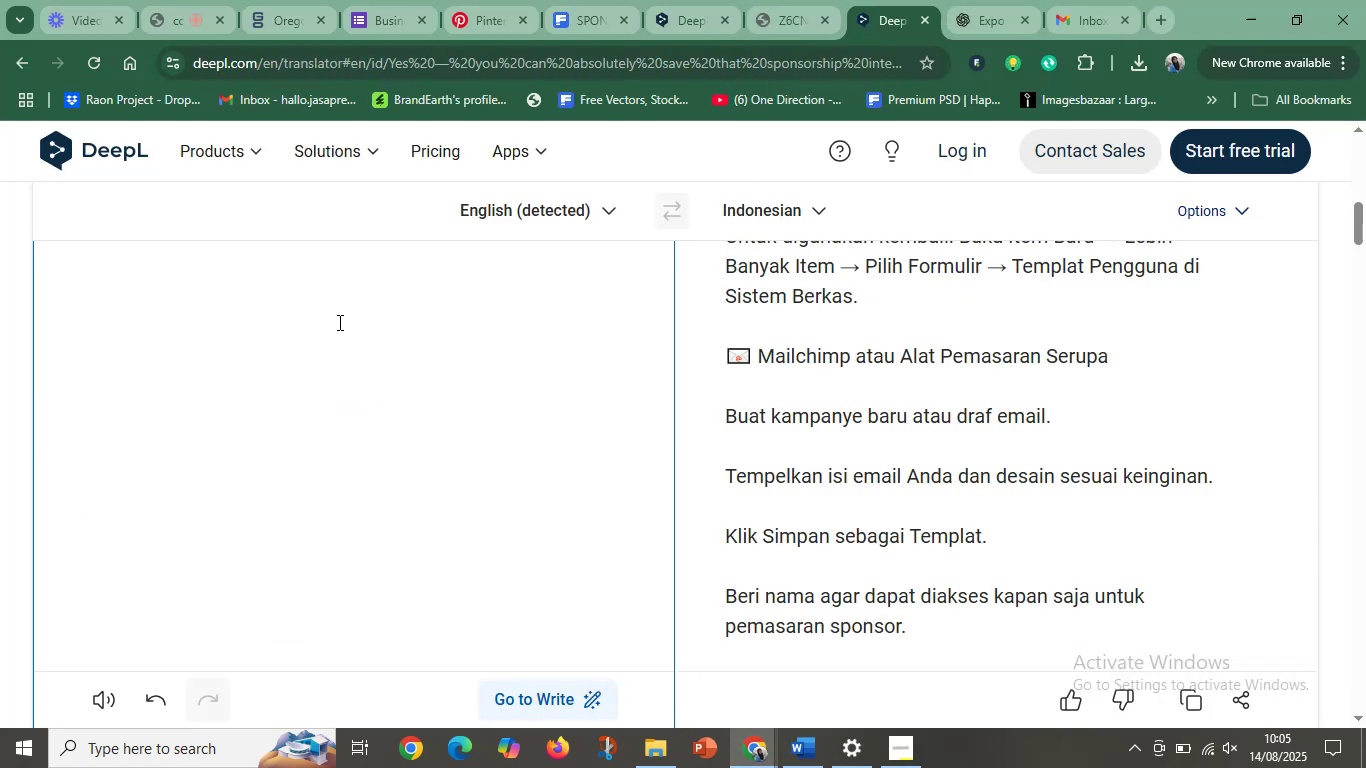 
scroll: coordinate [374, 355], scroll_direction: up, amount: 10.0
 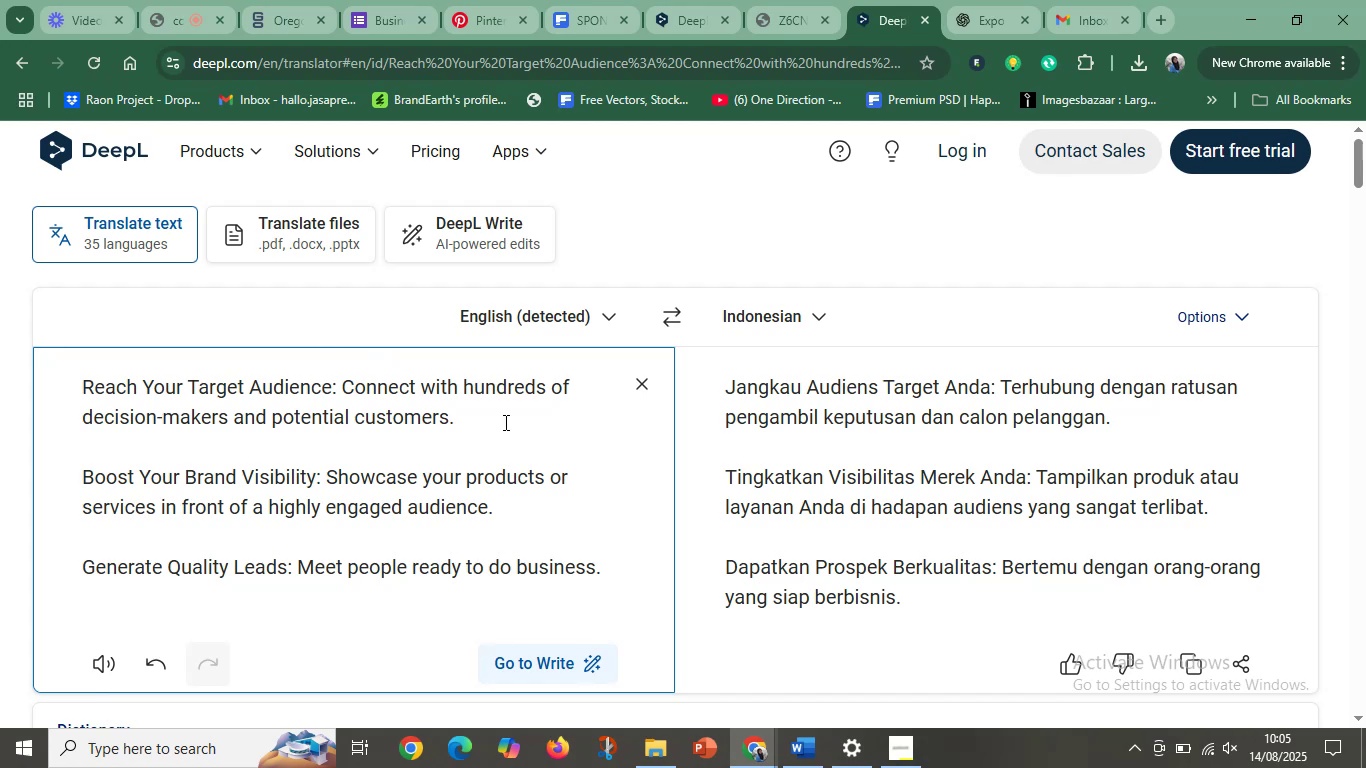 
left_click([521, 416])
 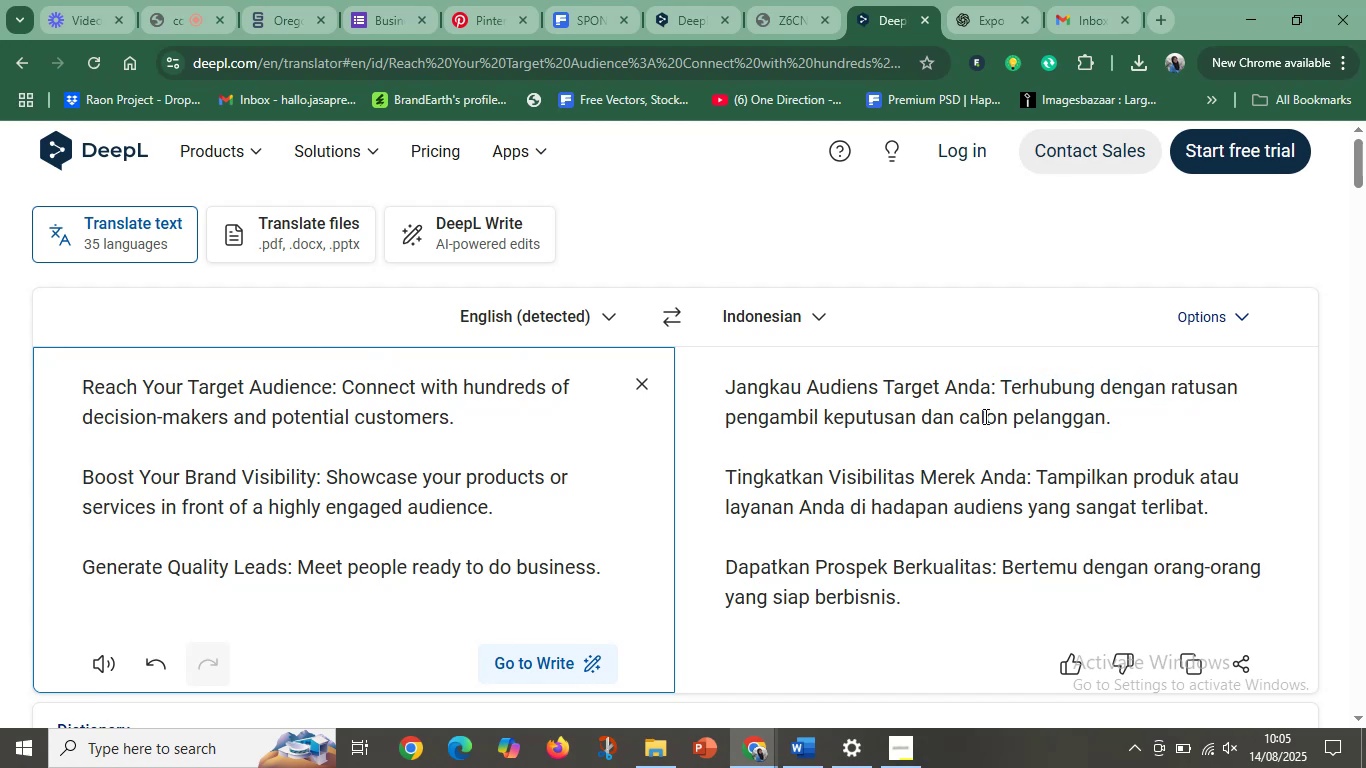 
wait(9.92)
 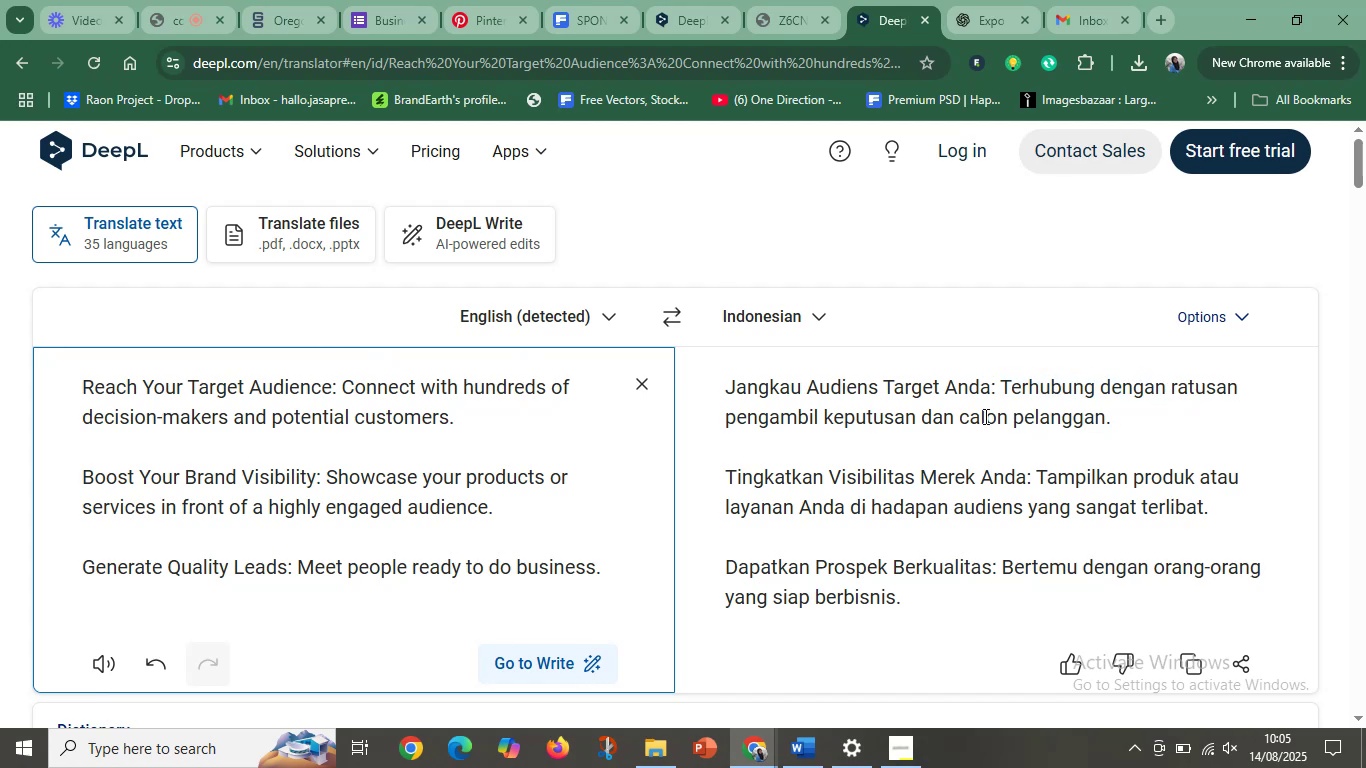 
left_click([1005, 593])
 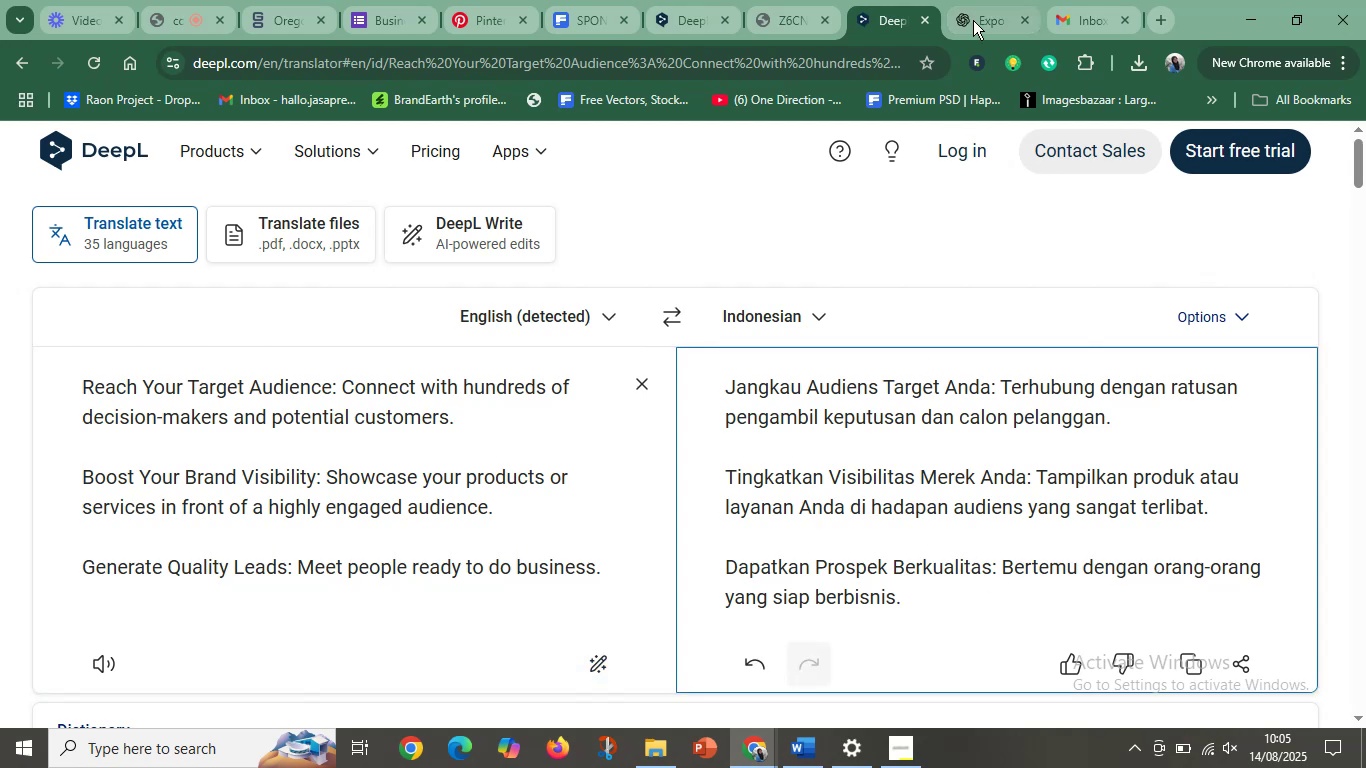 
left_click([981, 0])
 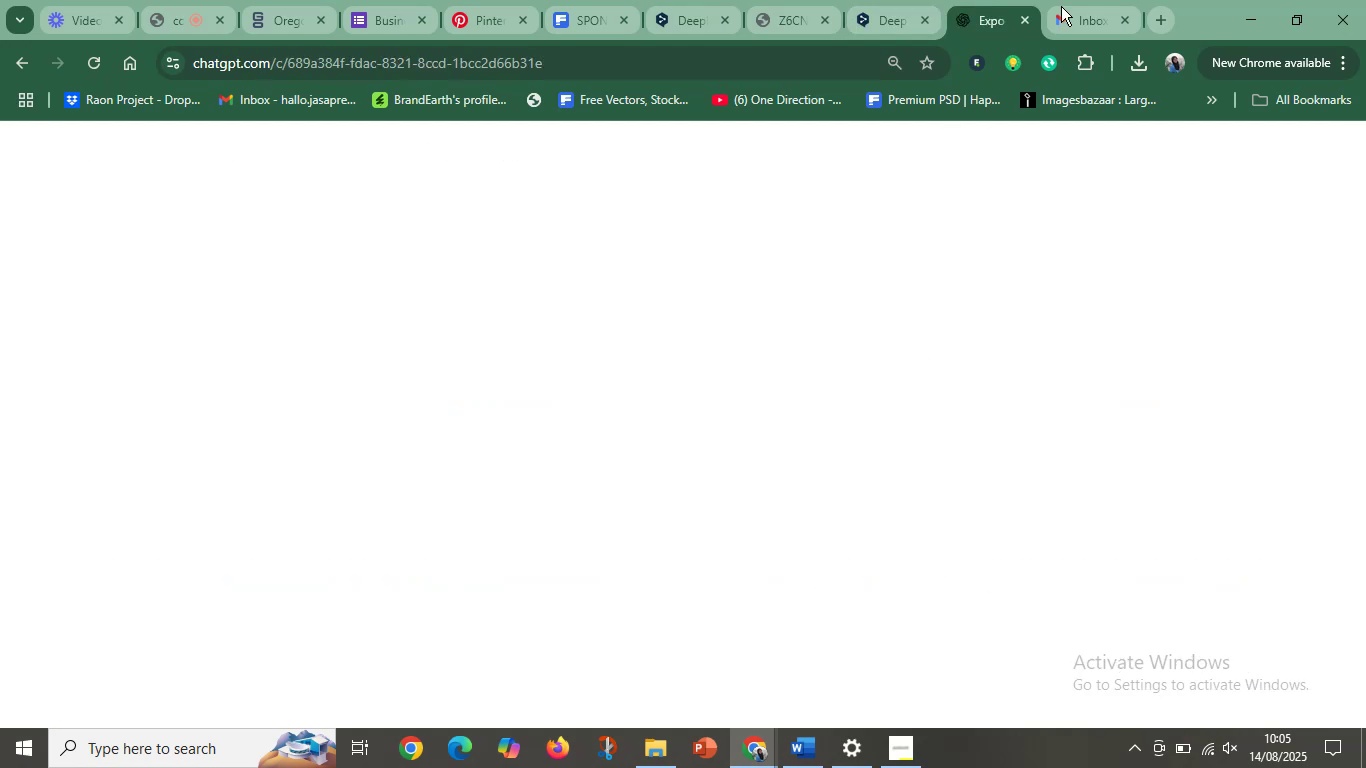 
left_click([1078, 0])
 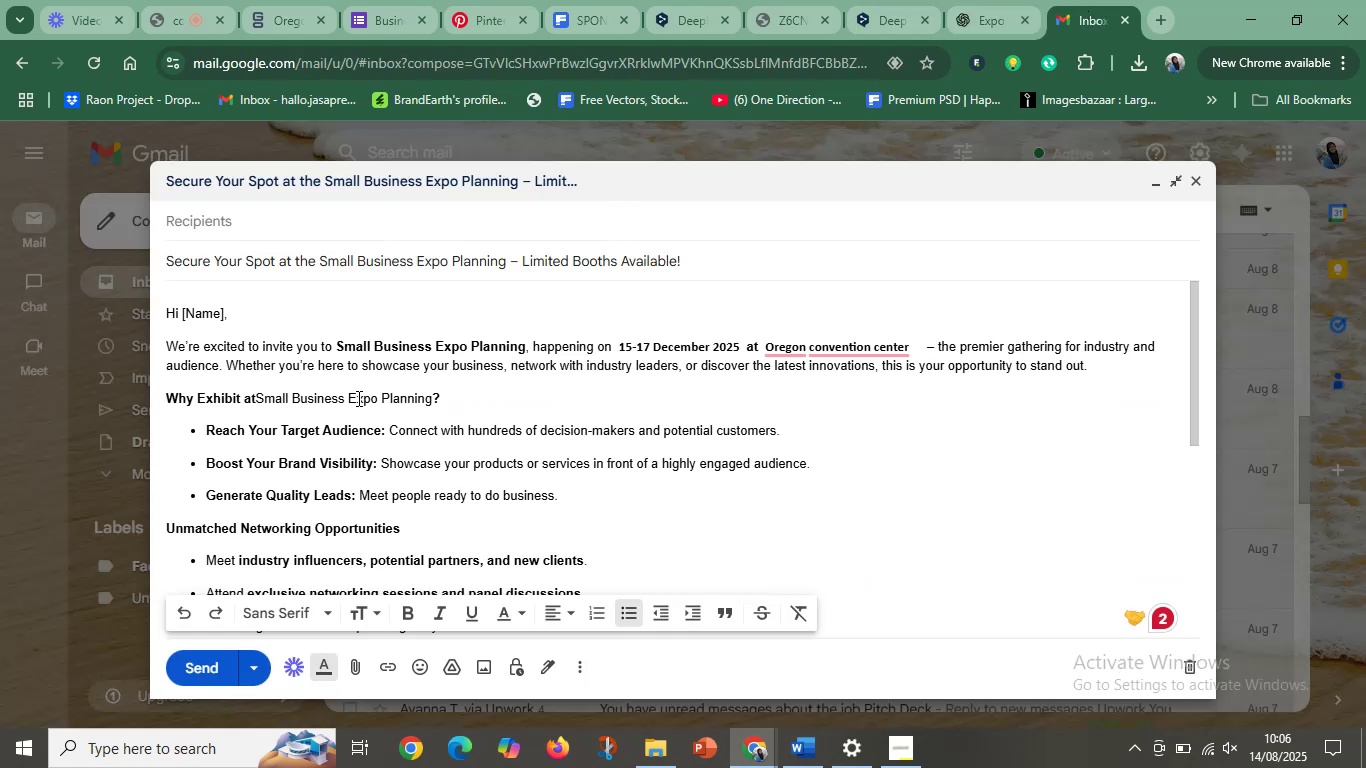 
scroll: coordinate [413, 535], scroll_direction: down, amount: 1.0
 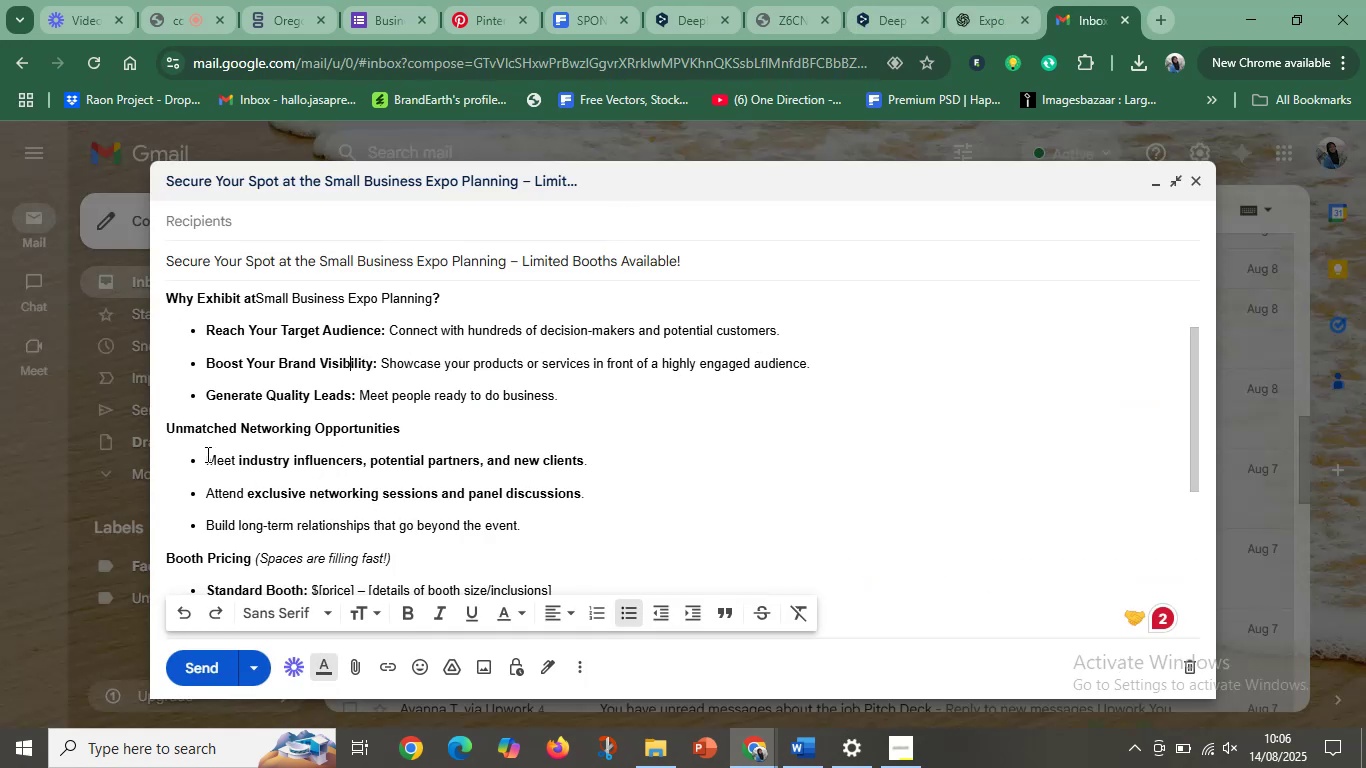 
left_click_drag(start_coordinate=[166, 426], to_coordinate=[563, 522])
 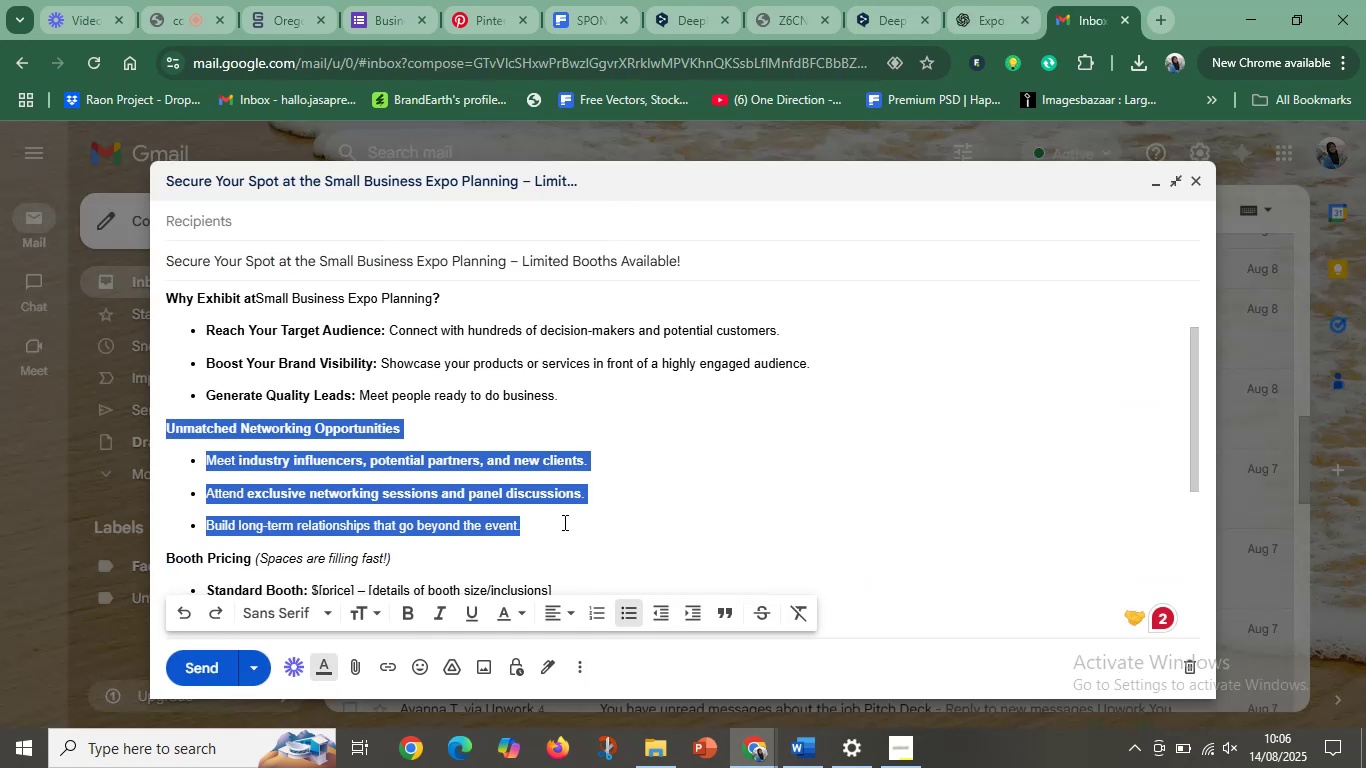 
key(Control+C)
 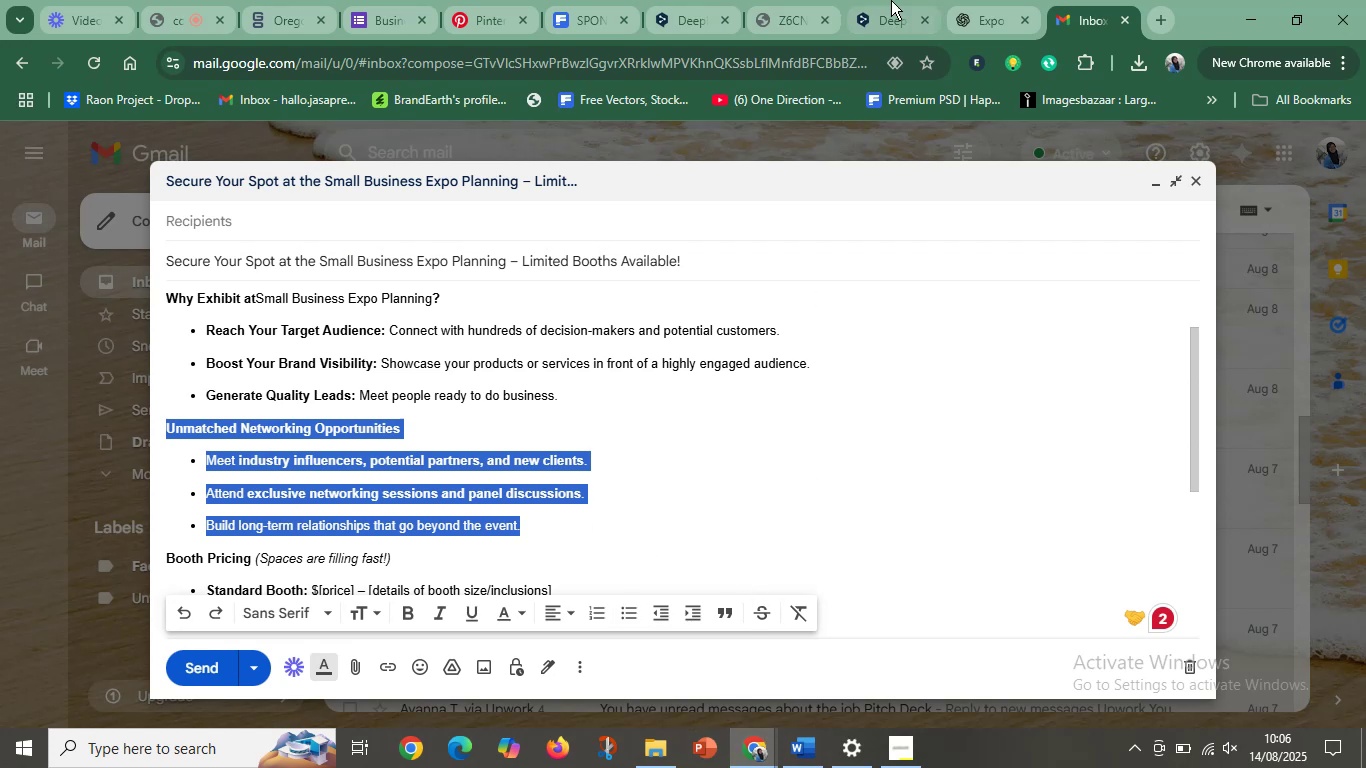 
left_click([902, 0])
 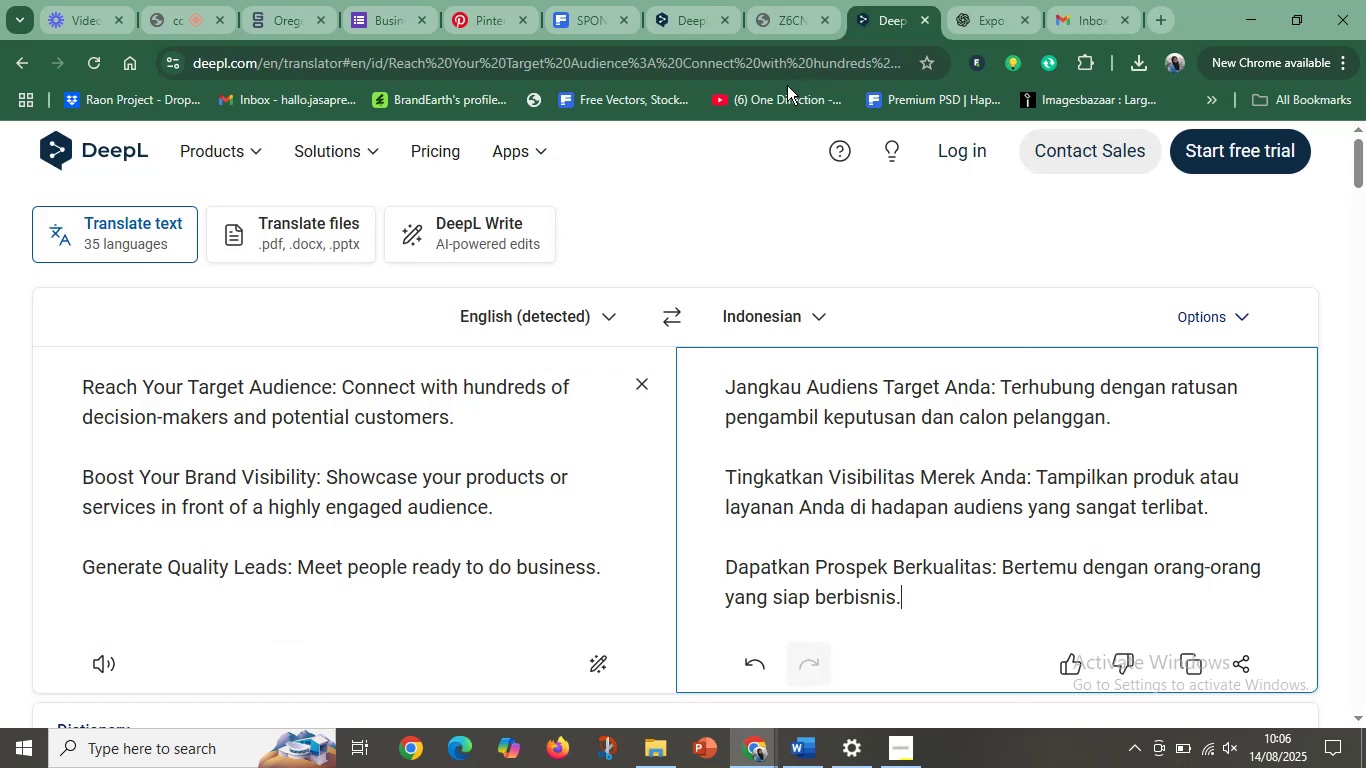 
left_click([480, 559])
 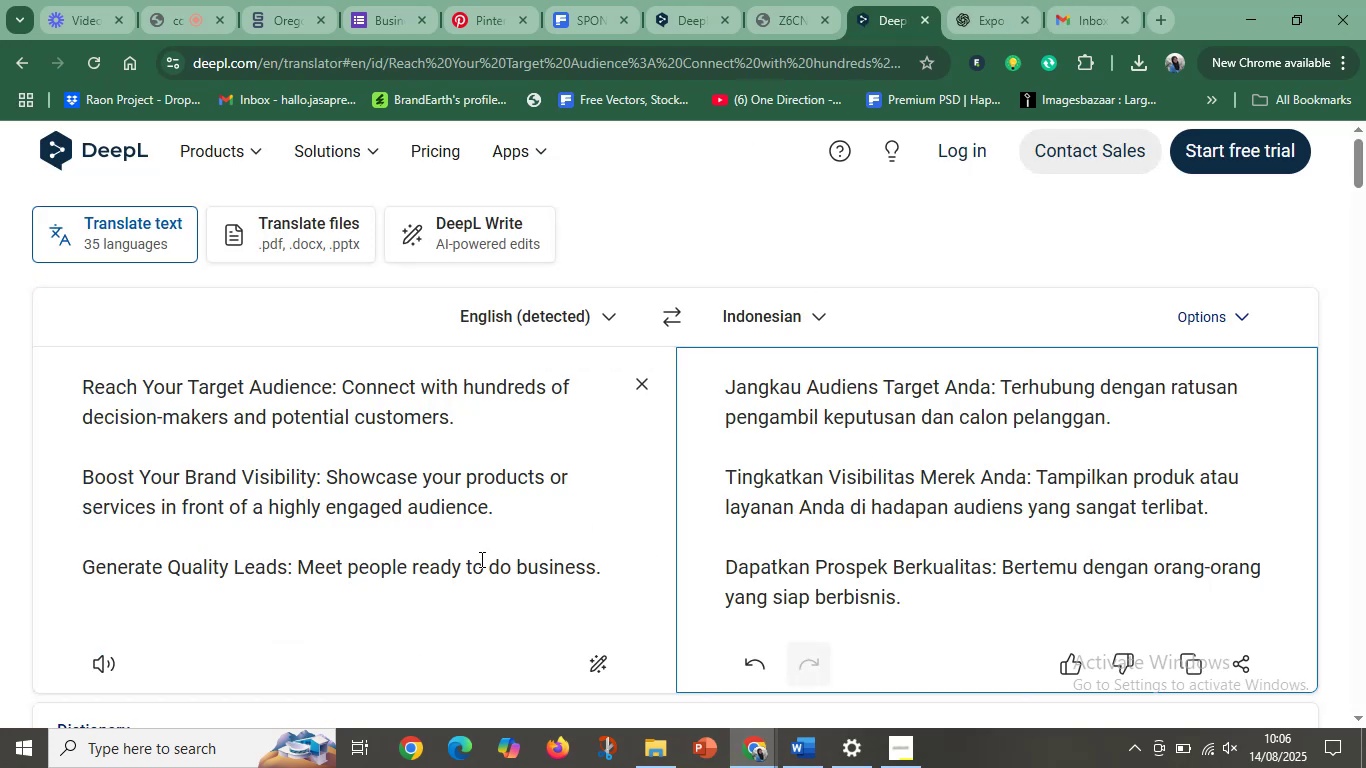 
key(Control+A)
 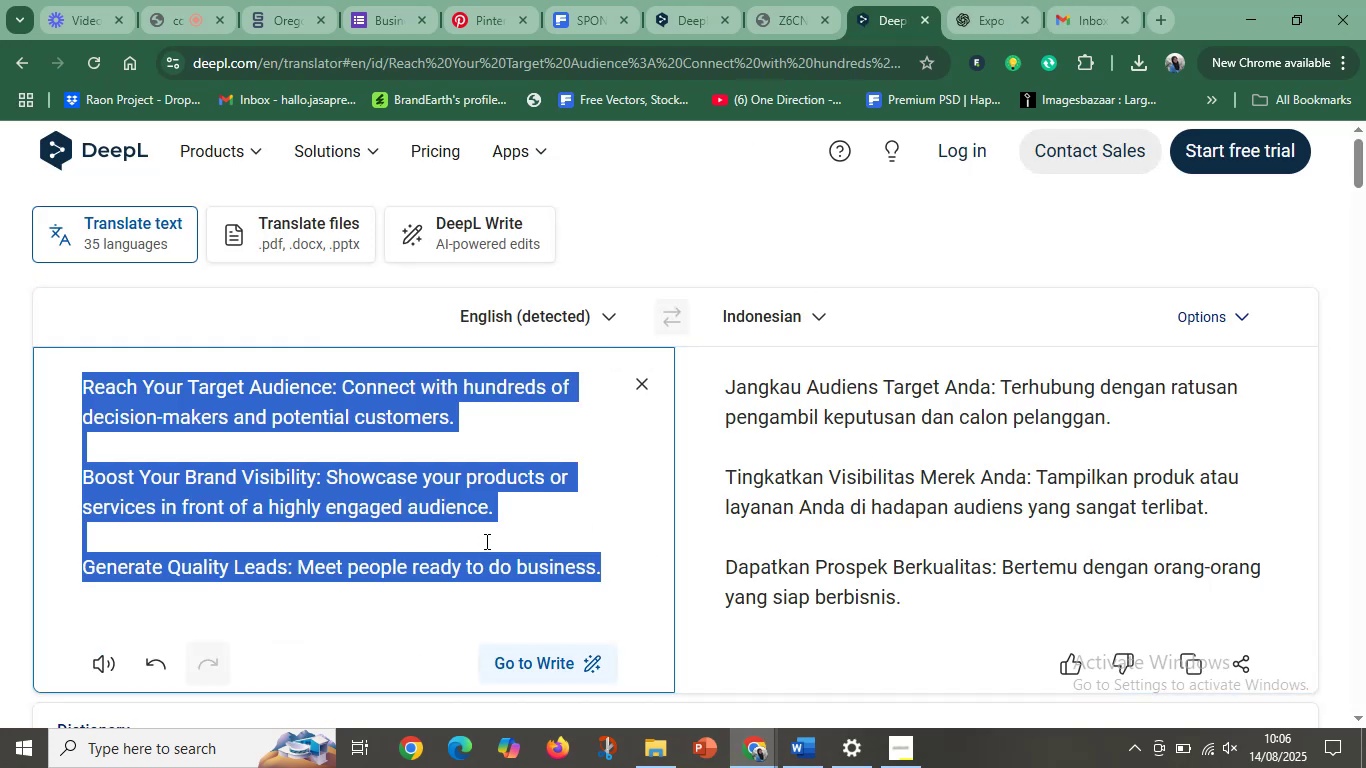 
key(Control+V)
 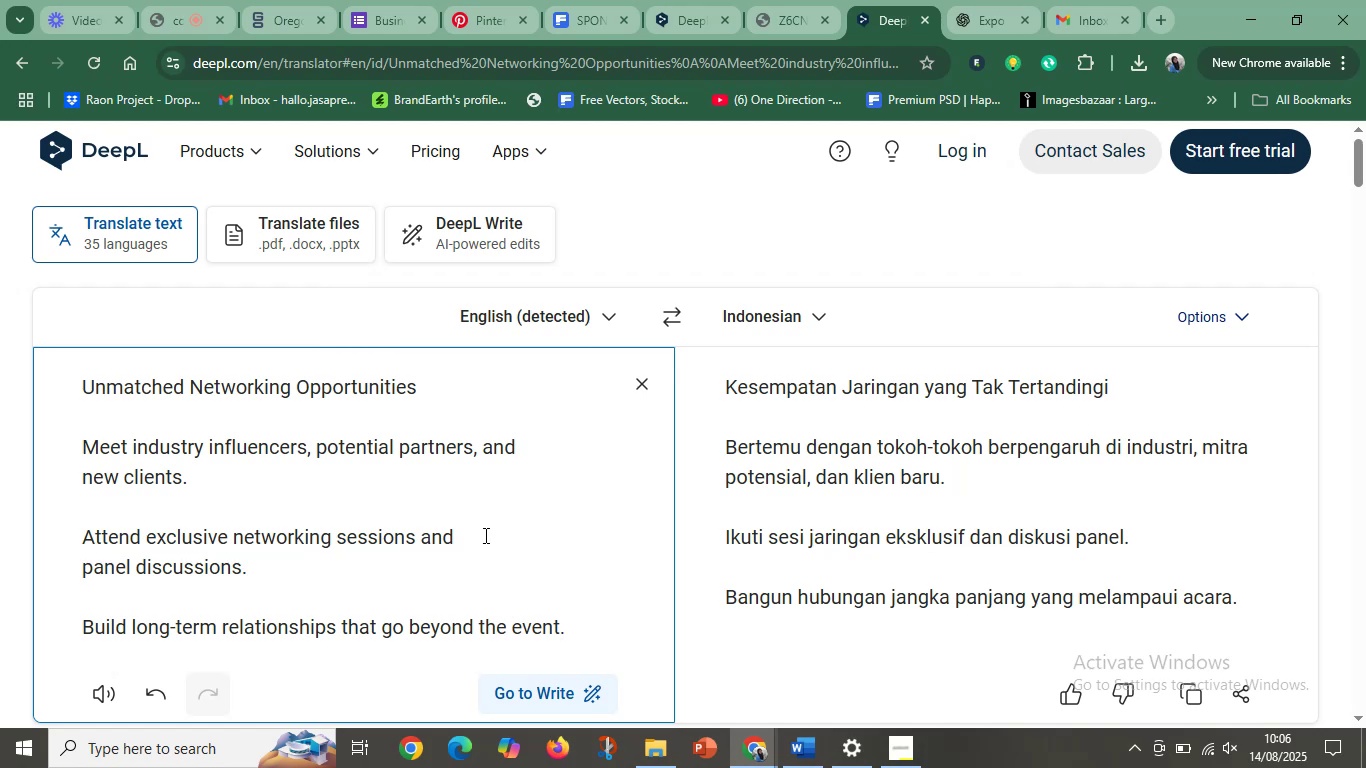 
wait(19.7)
 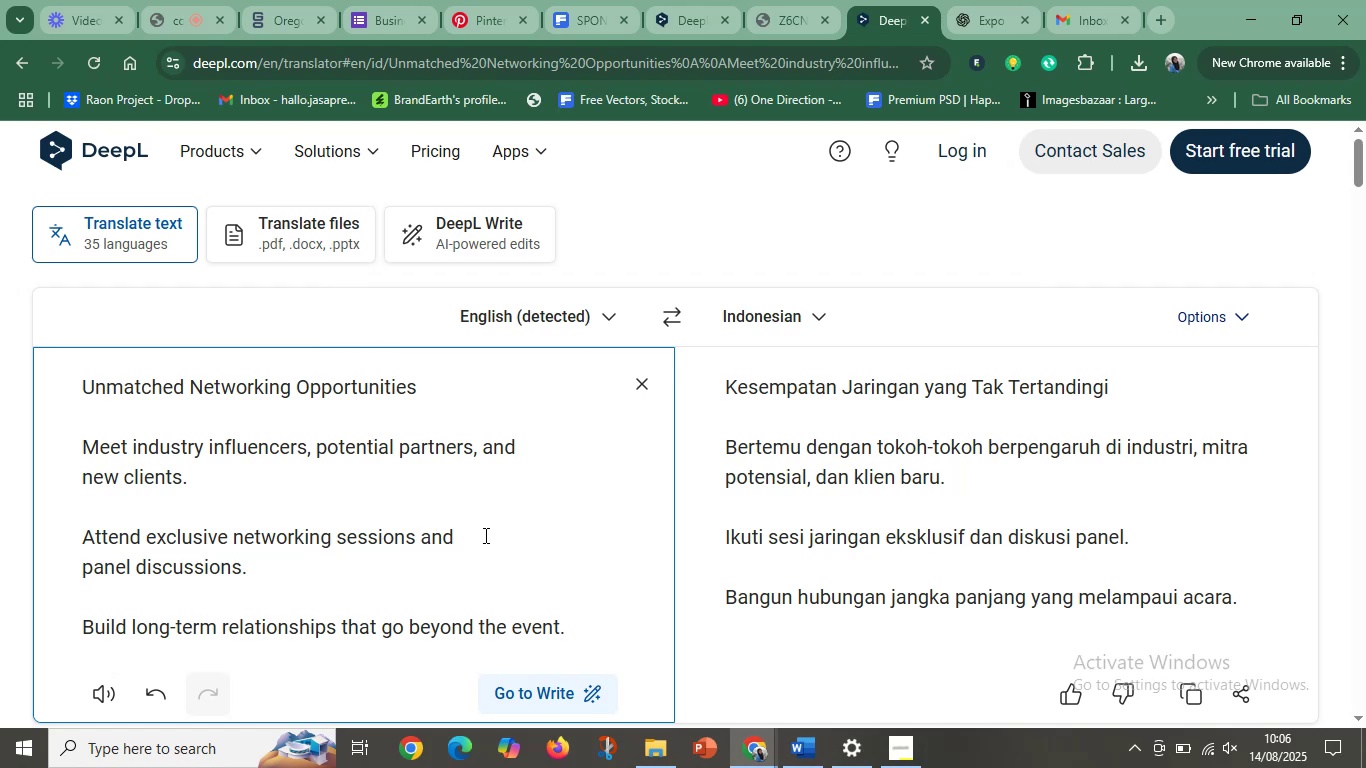 
left_click([394, 421])
 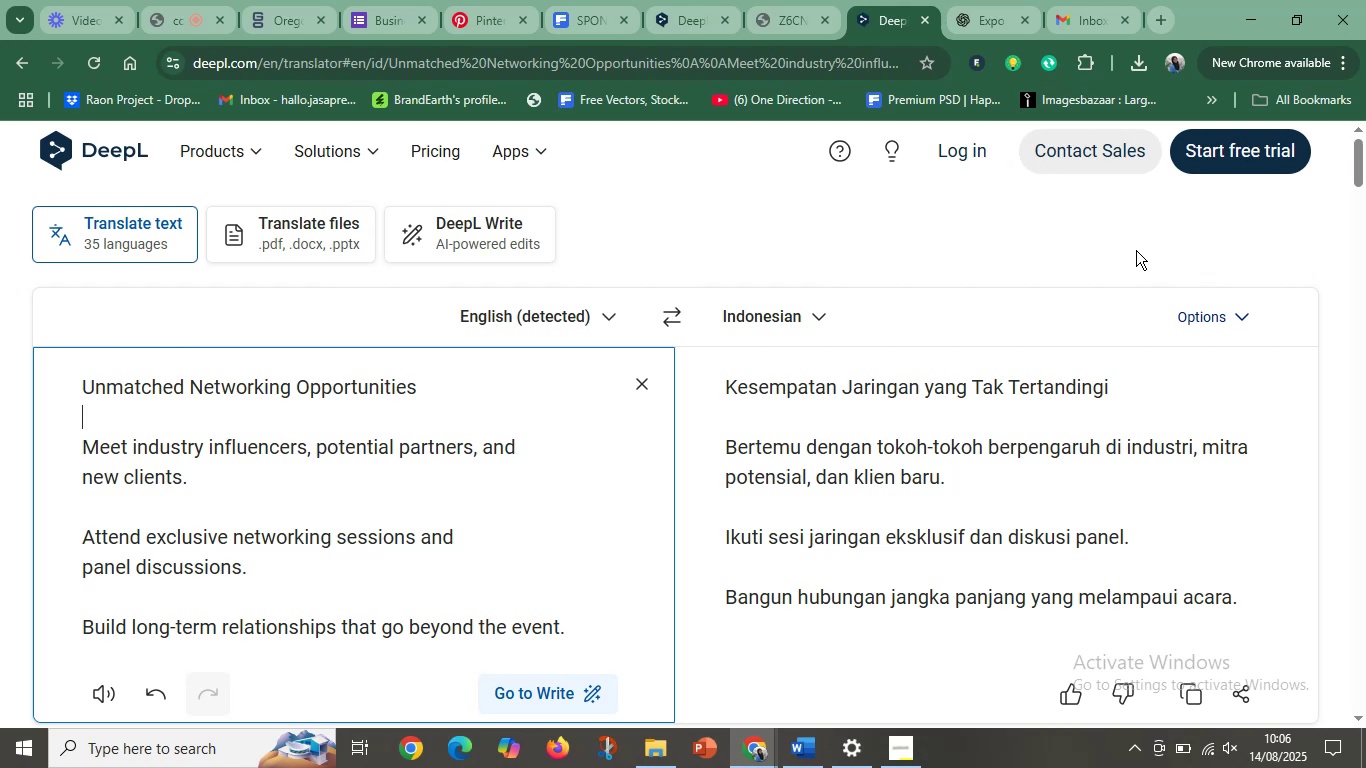 
wait(25.19)
 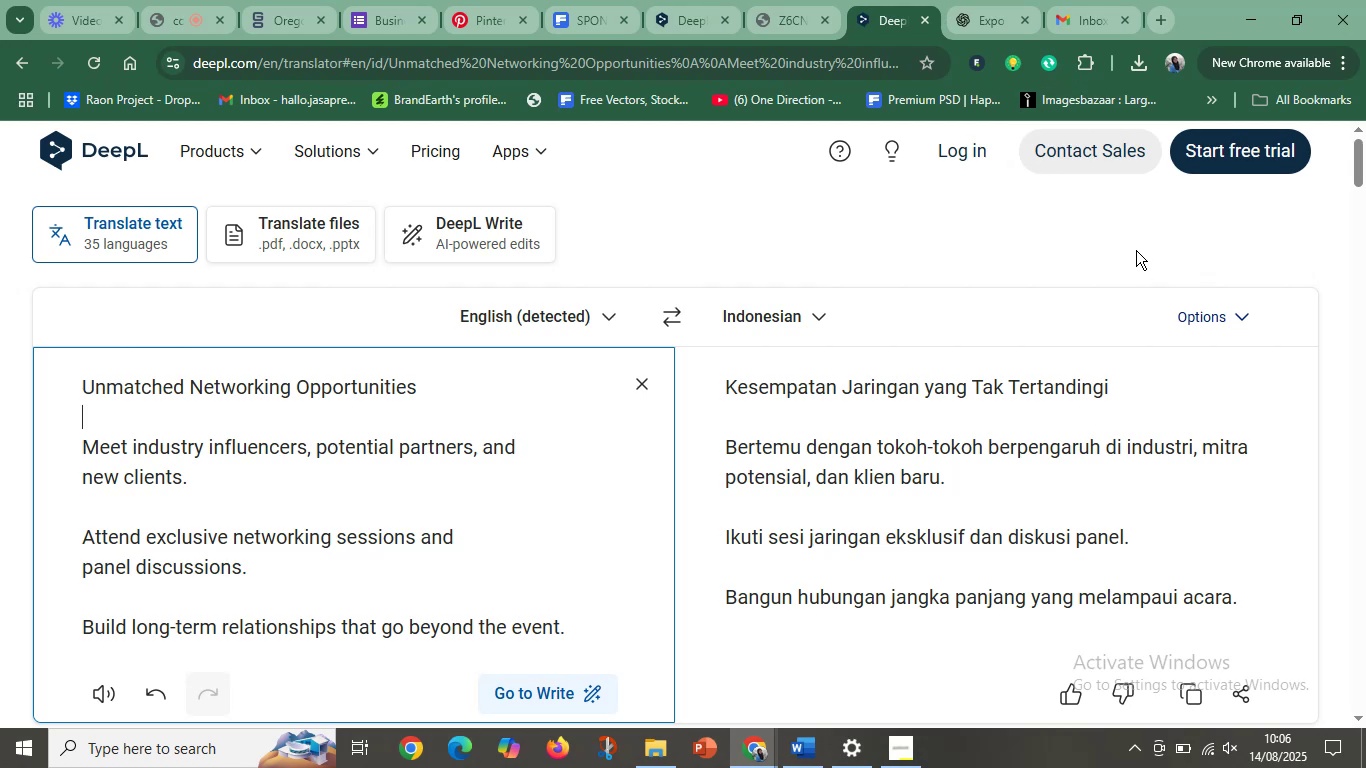 
left_click([464, 413])
 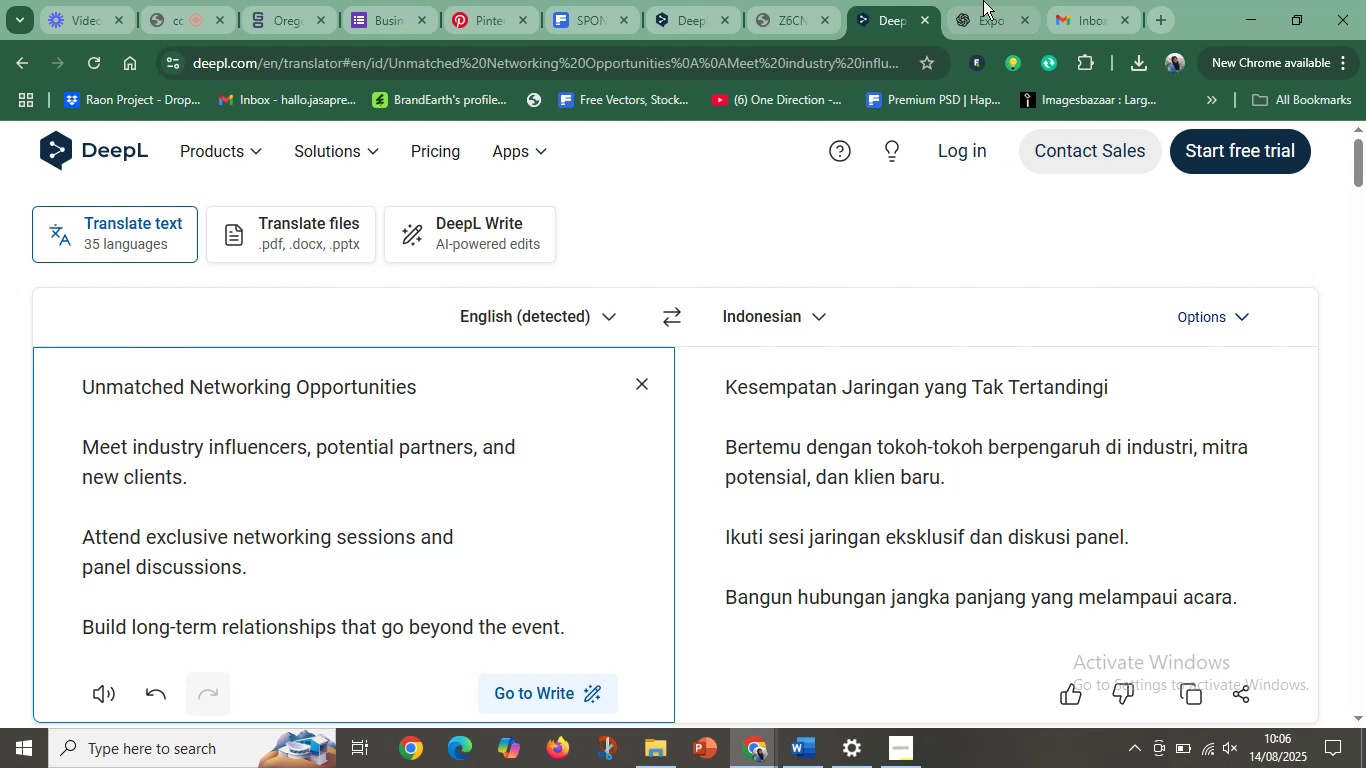 
left_click([985, 0])
 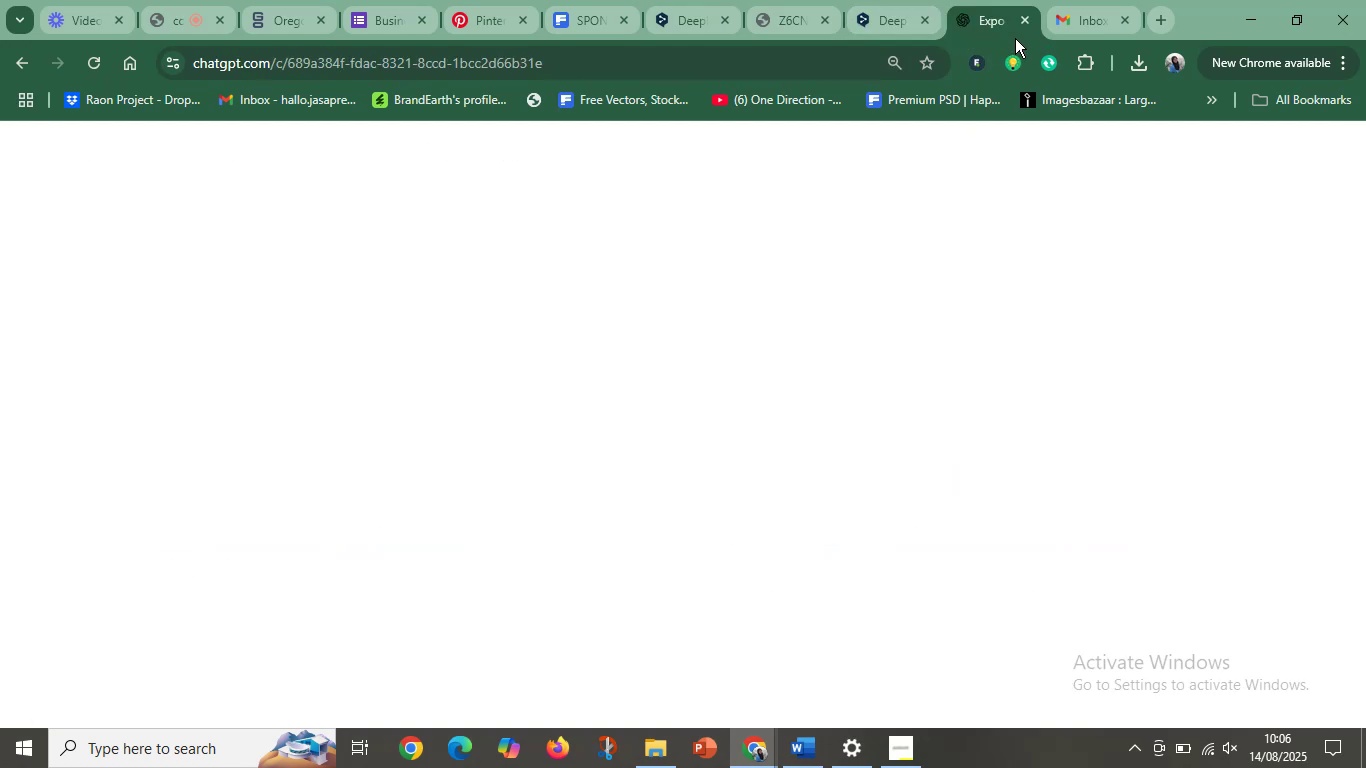 
mouse_move([969, 49])
 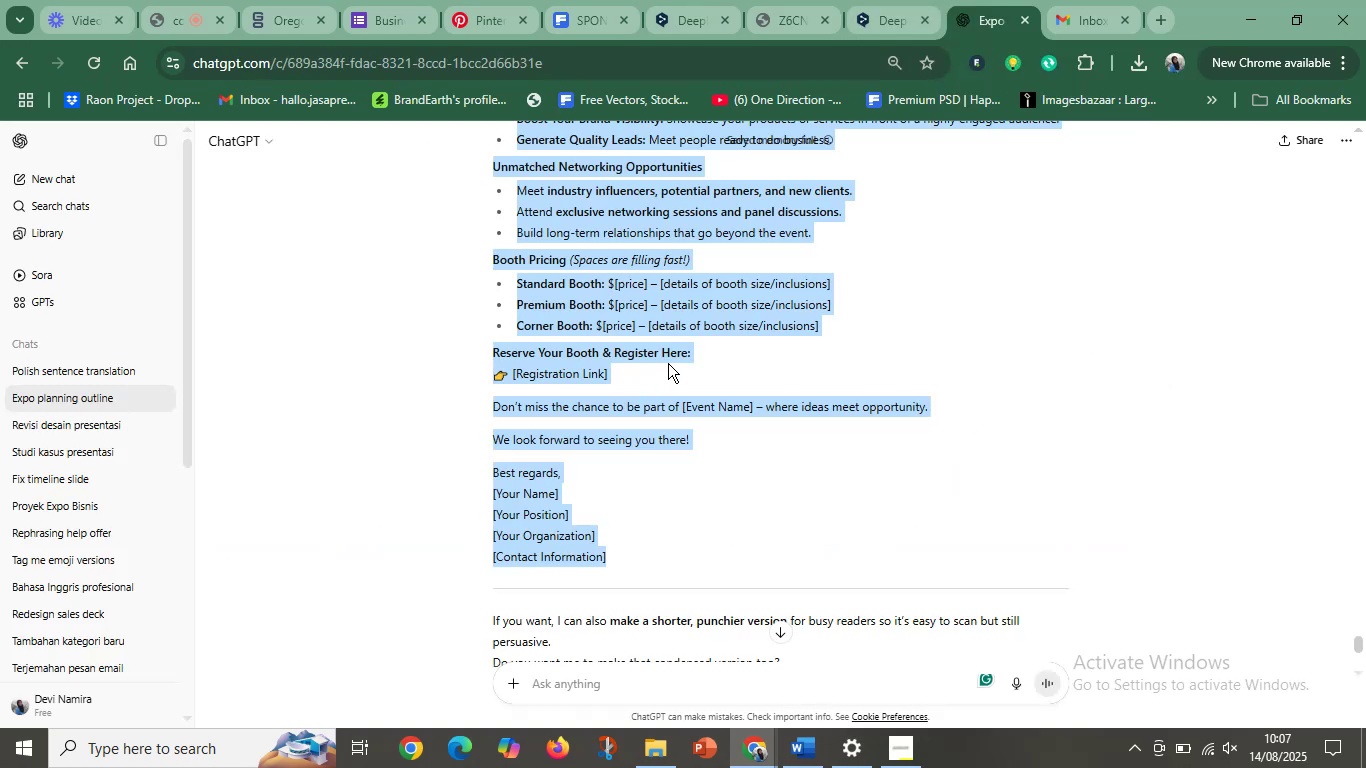 
left_click([1074, 0])
 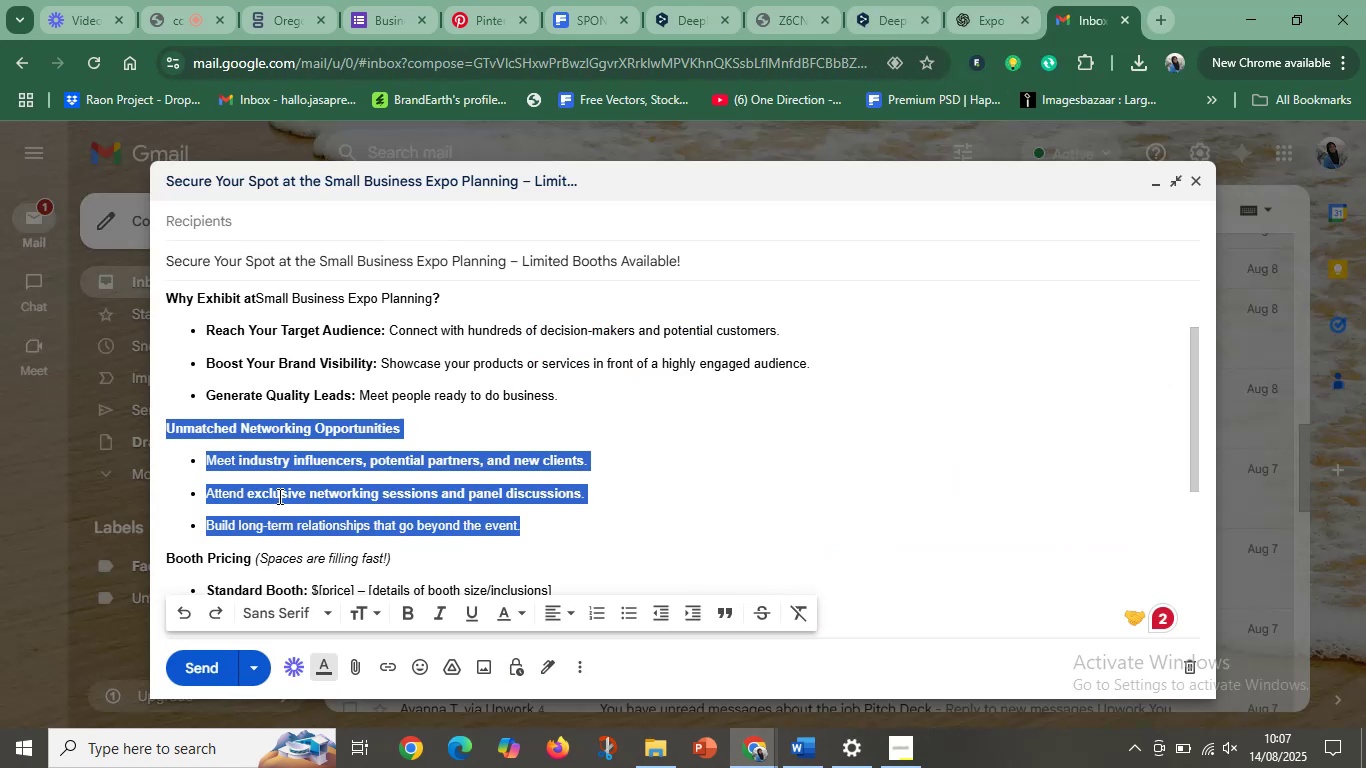 
left_click([250, 505])
 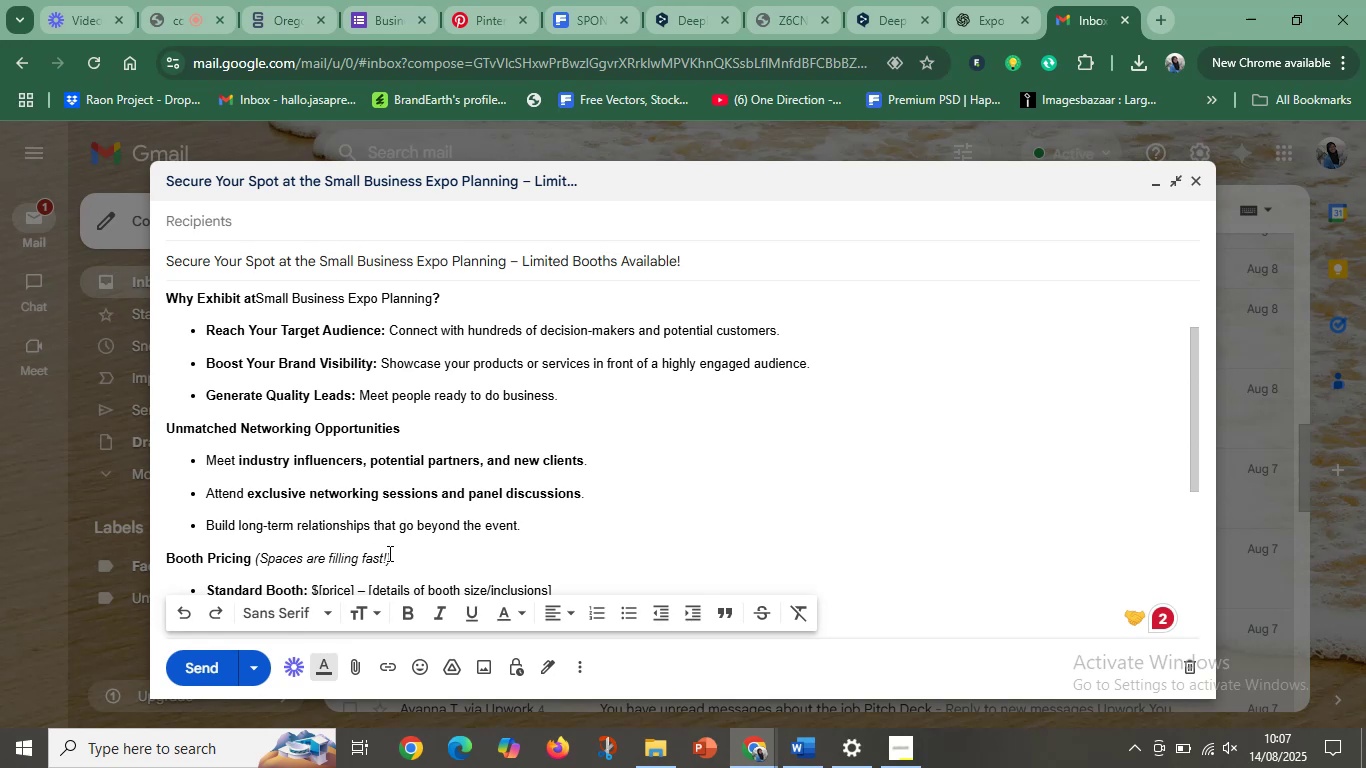 
left_click([398, 553])
 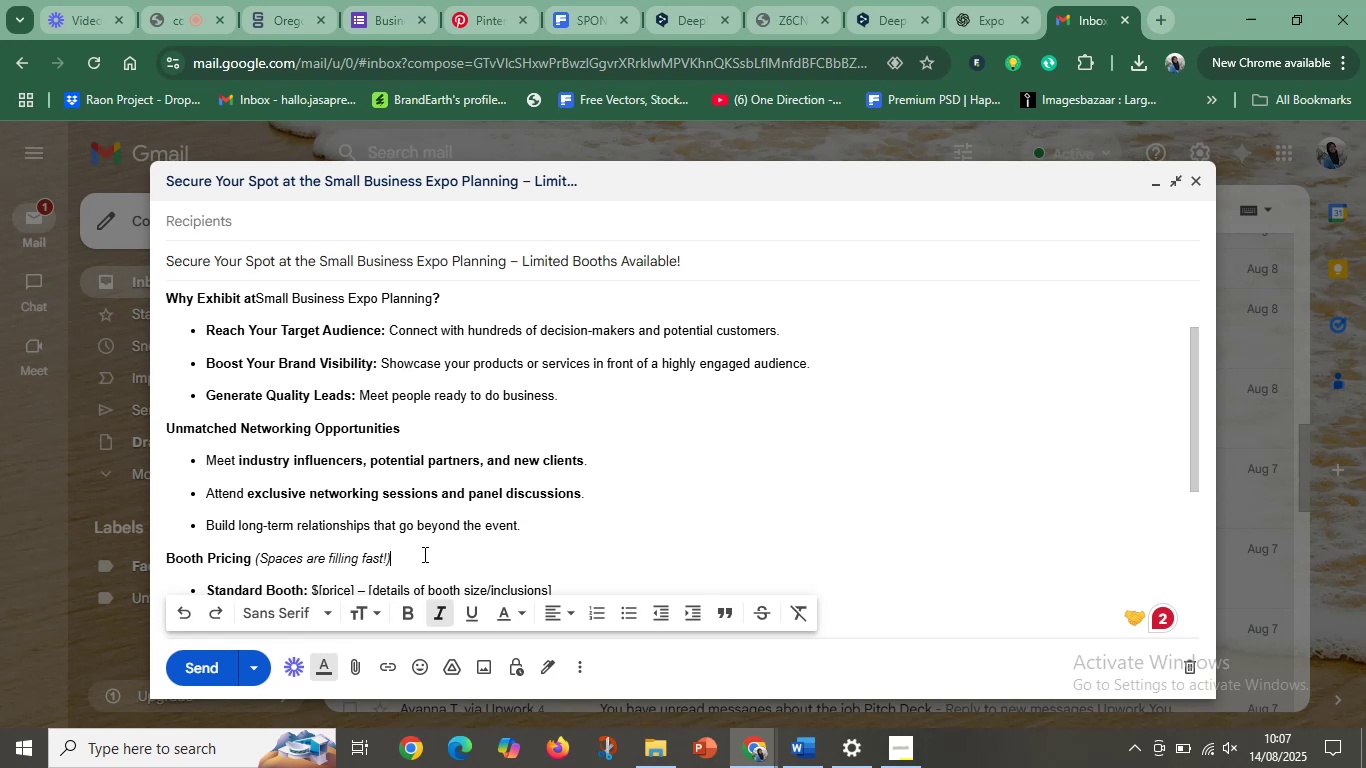 
left_click_drag(start_coordinate=[428, 554], to_coordinate=[340, 556])
 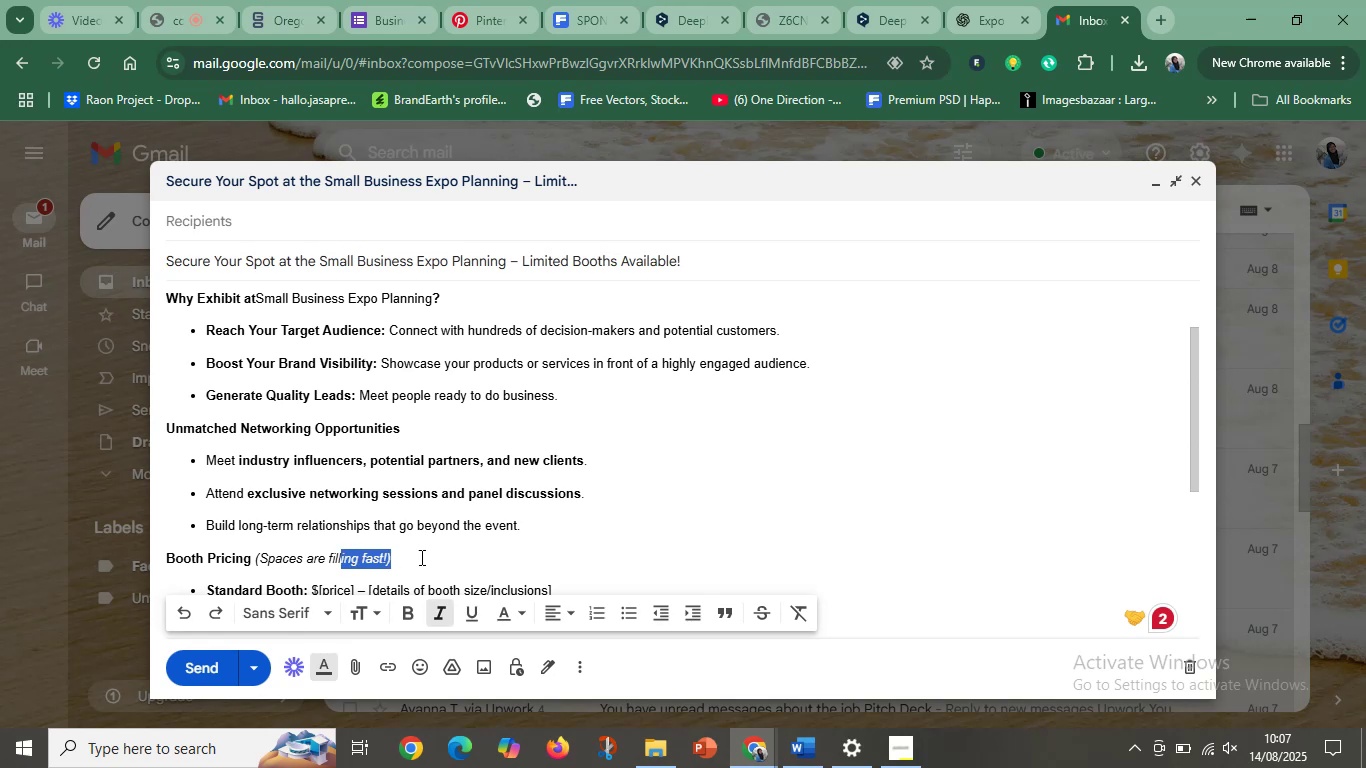 
scroll: coordinate [430, 557], scroll_direction: down, amount: 1.0
 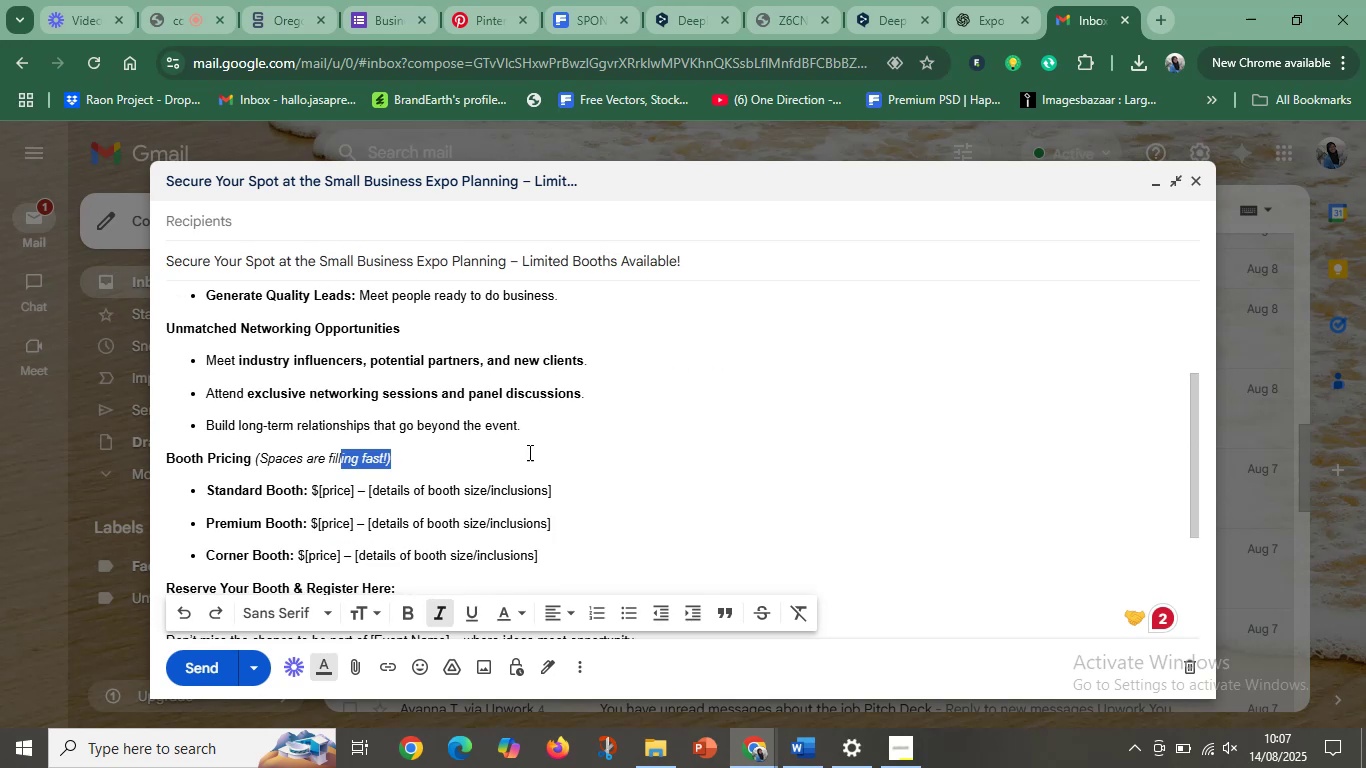 
left_click([528, 442])
 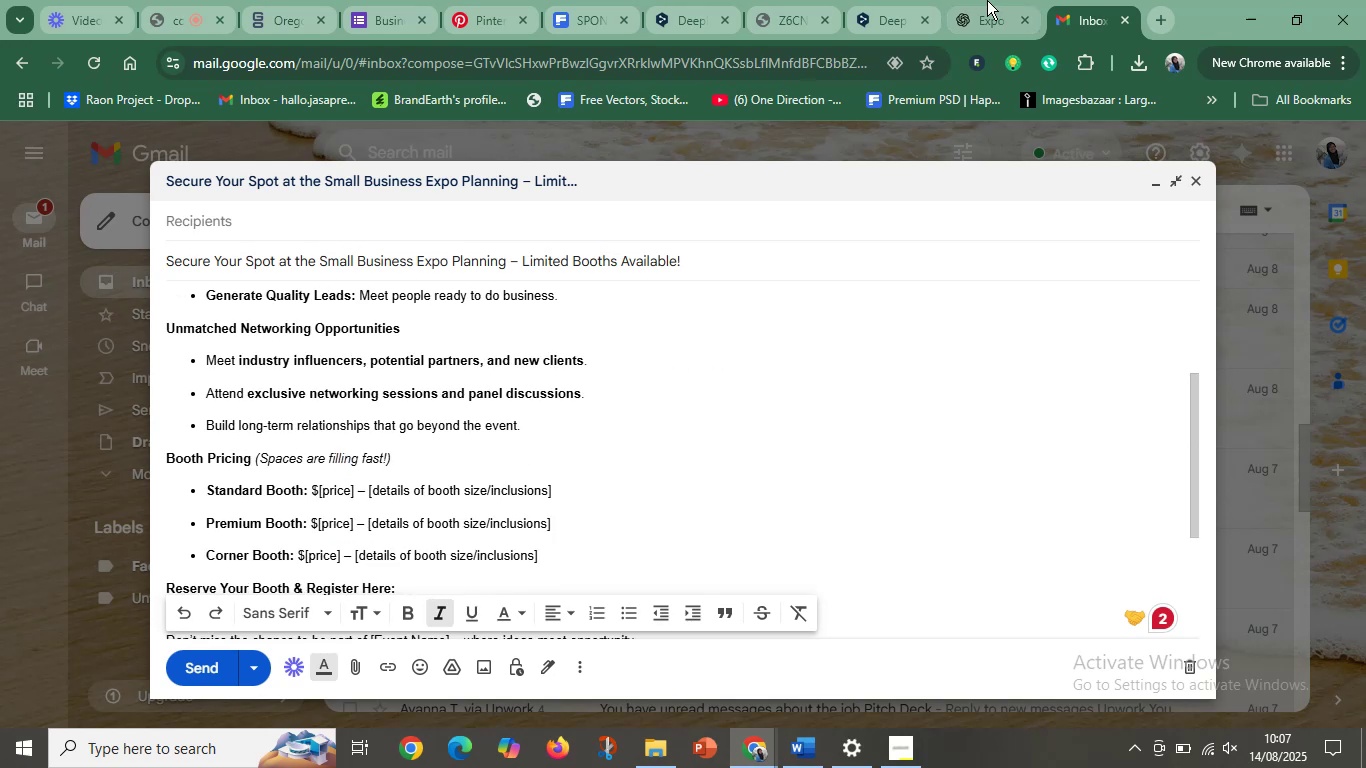 
left_click([994, 0])
 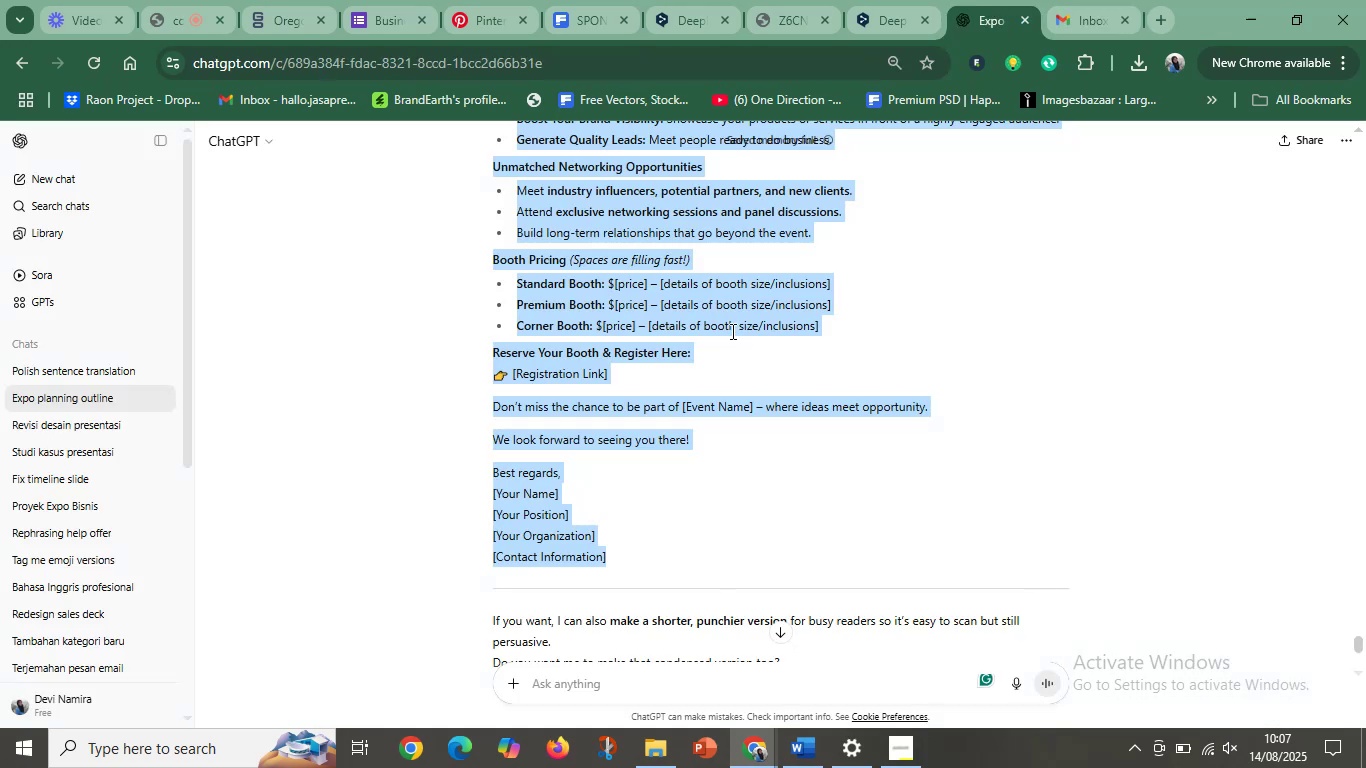 
left_click([695, 311])
 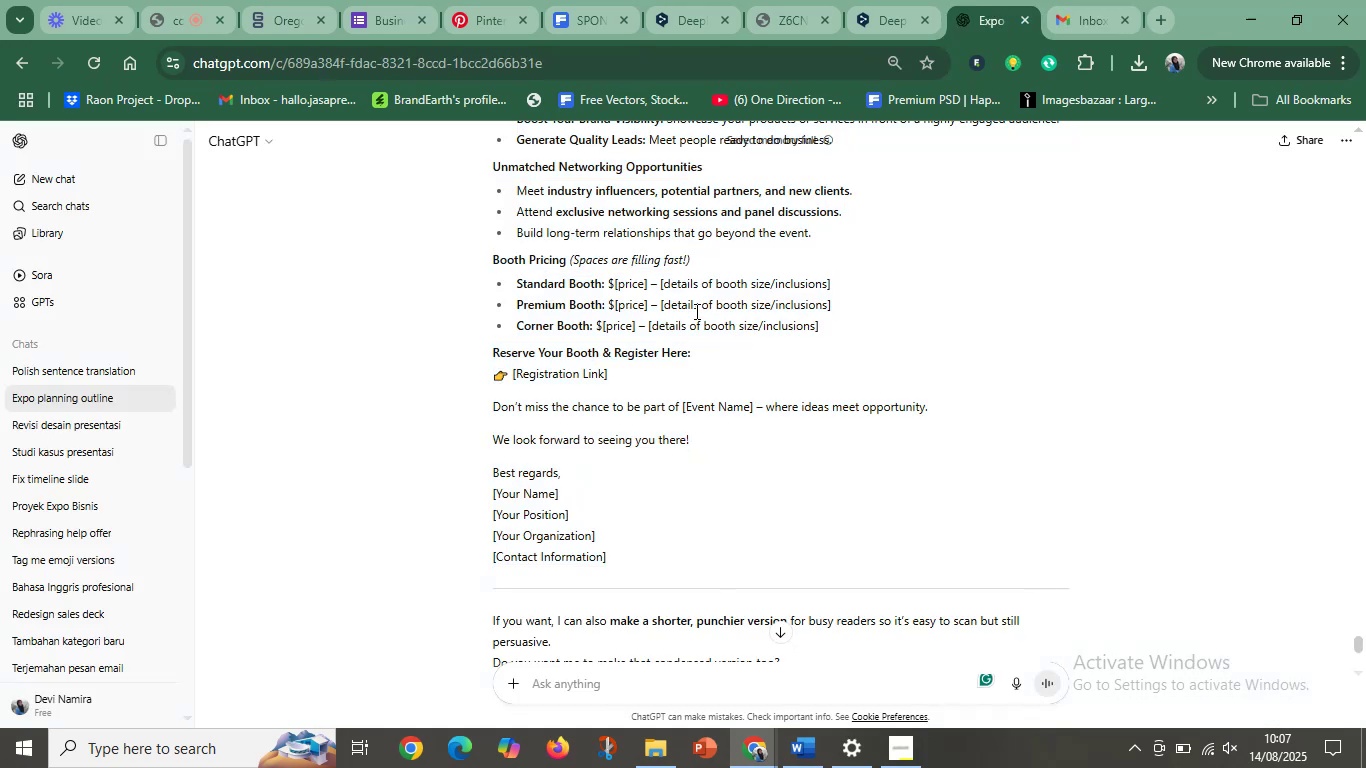 
scroll: coordinate [695, 311], scroll_direction: up, amount: 10.0
 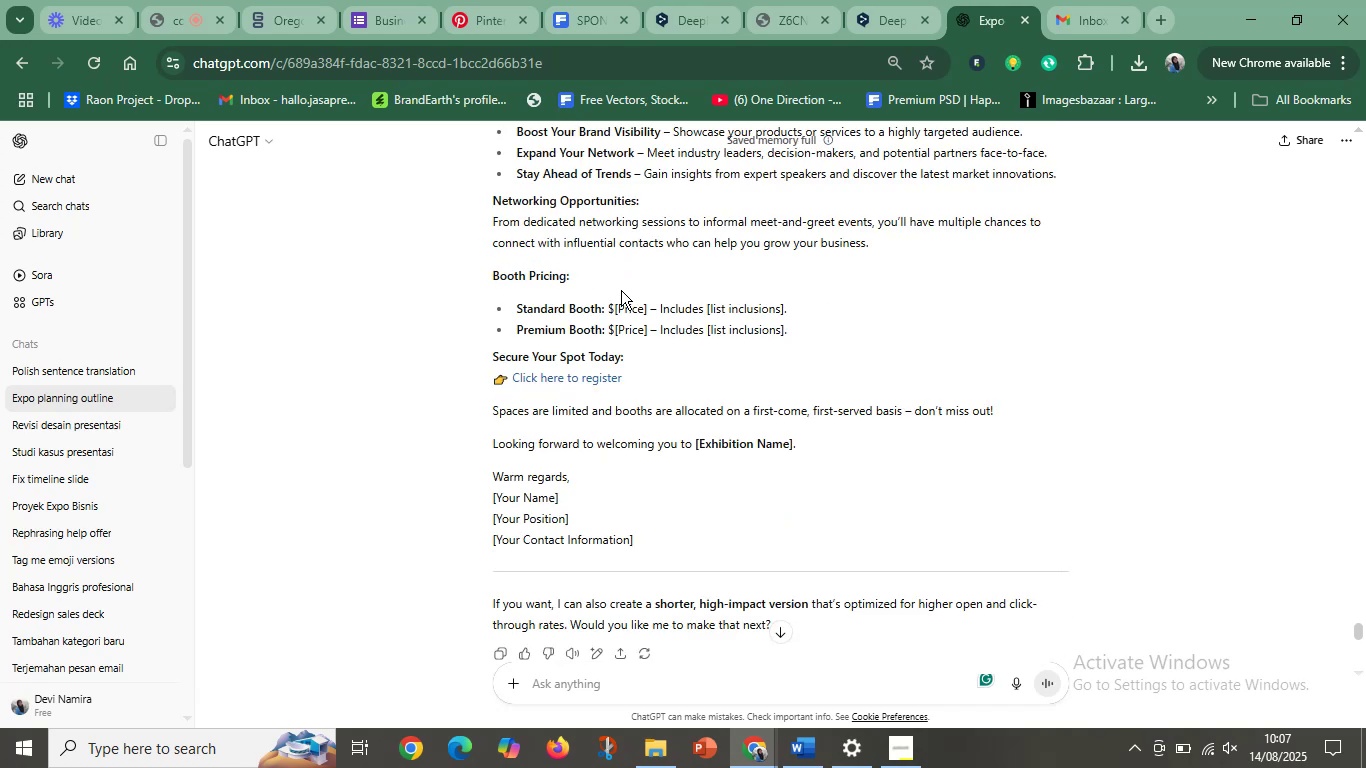 
scroll: coordinate [647, 497], scroll_direction: down, amount: 12.0
 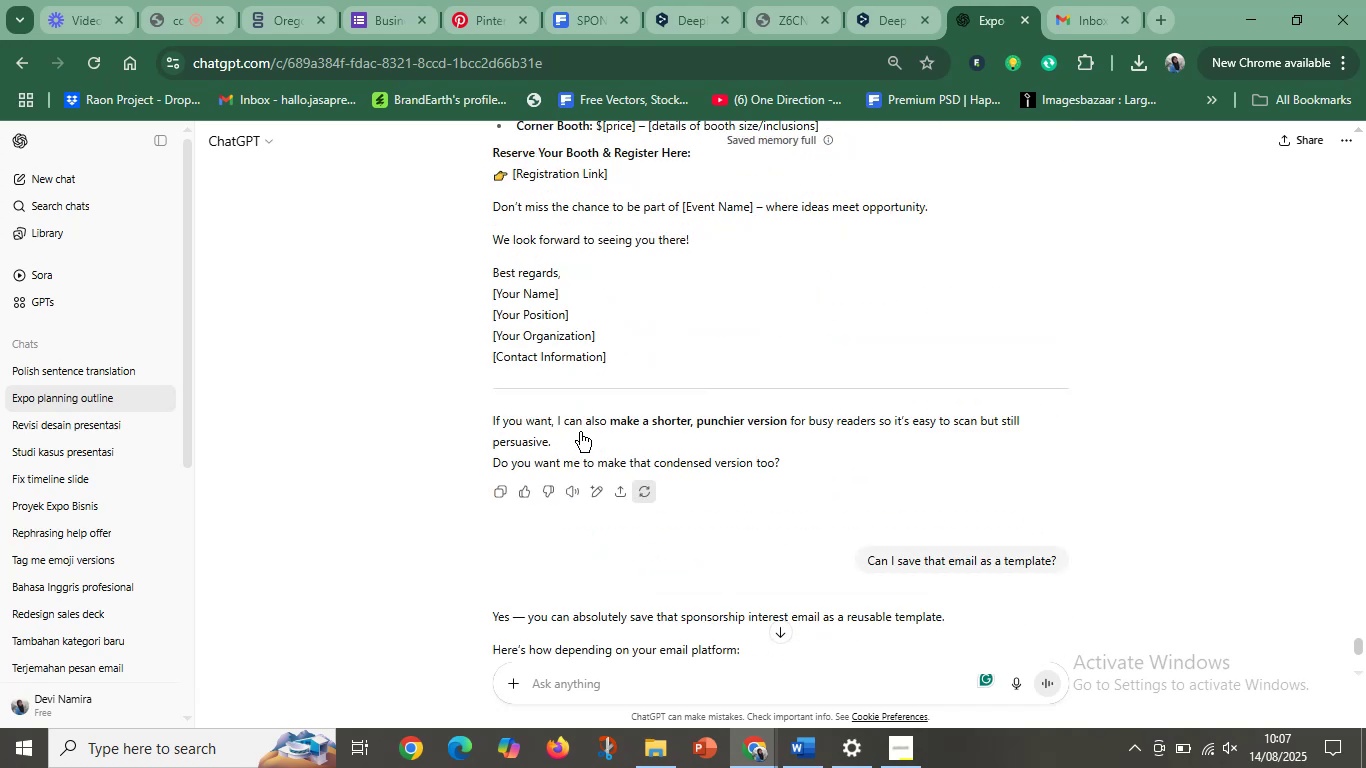 
scroll: coordinate [593, 378], scroll_direction: up, amount: 2.0
 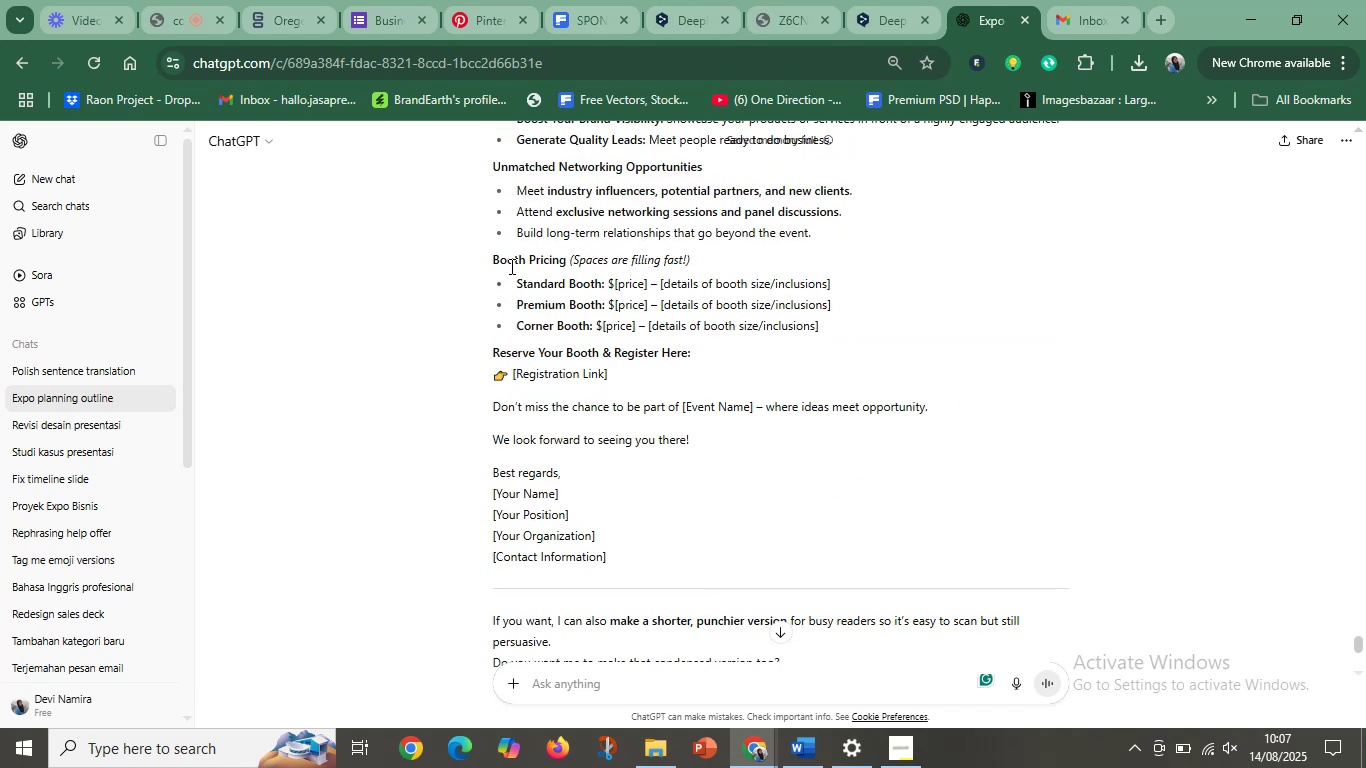 
left_click_drag(start_coordinate=[486, 256], to_coordinate=[851, 323])
 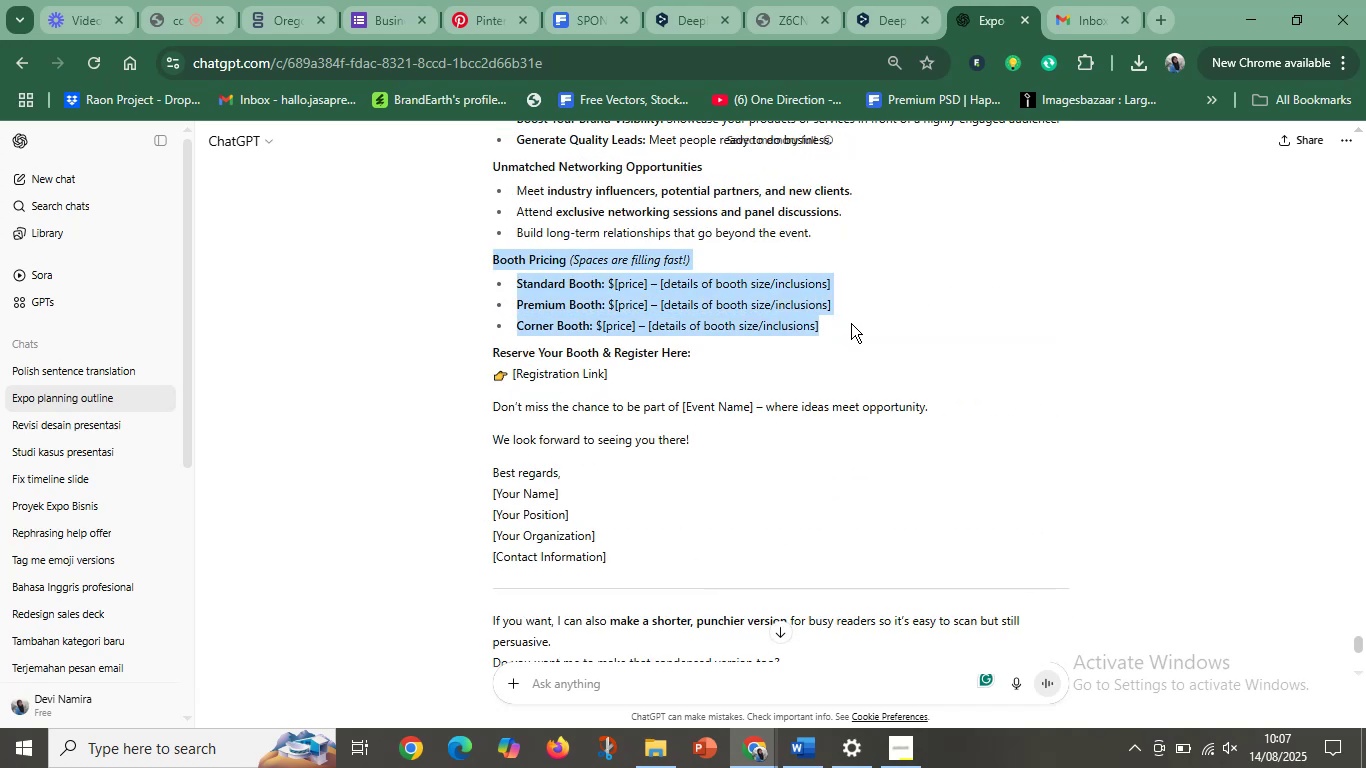 
key(Control+C)
 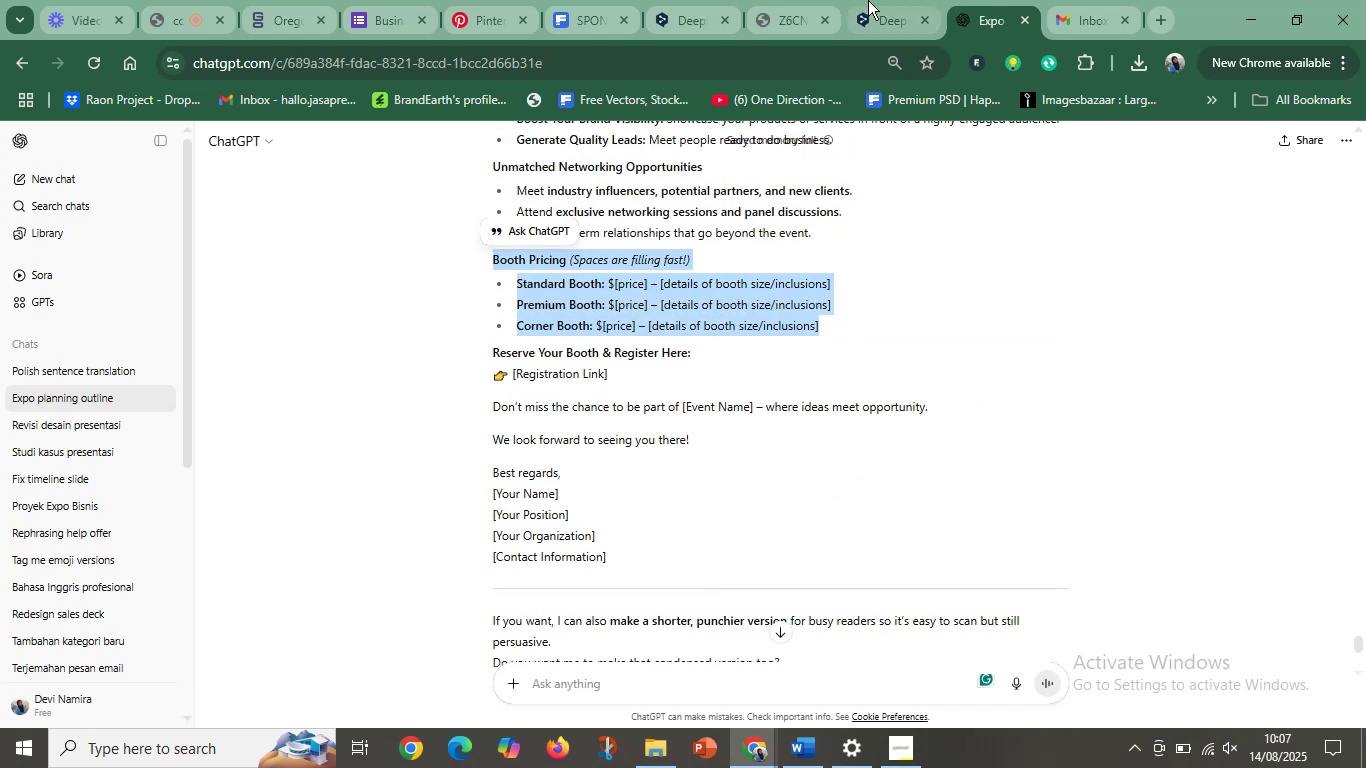 
left_click([868, 0])
 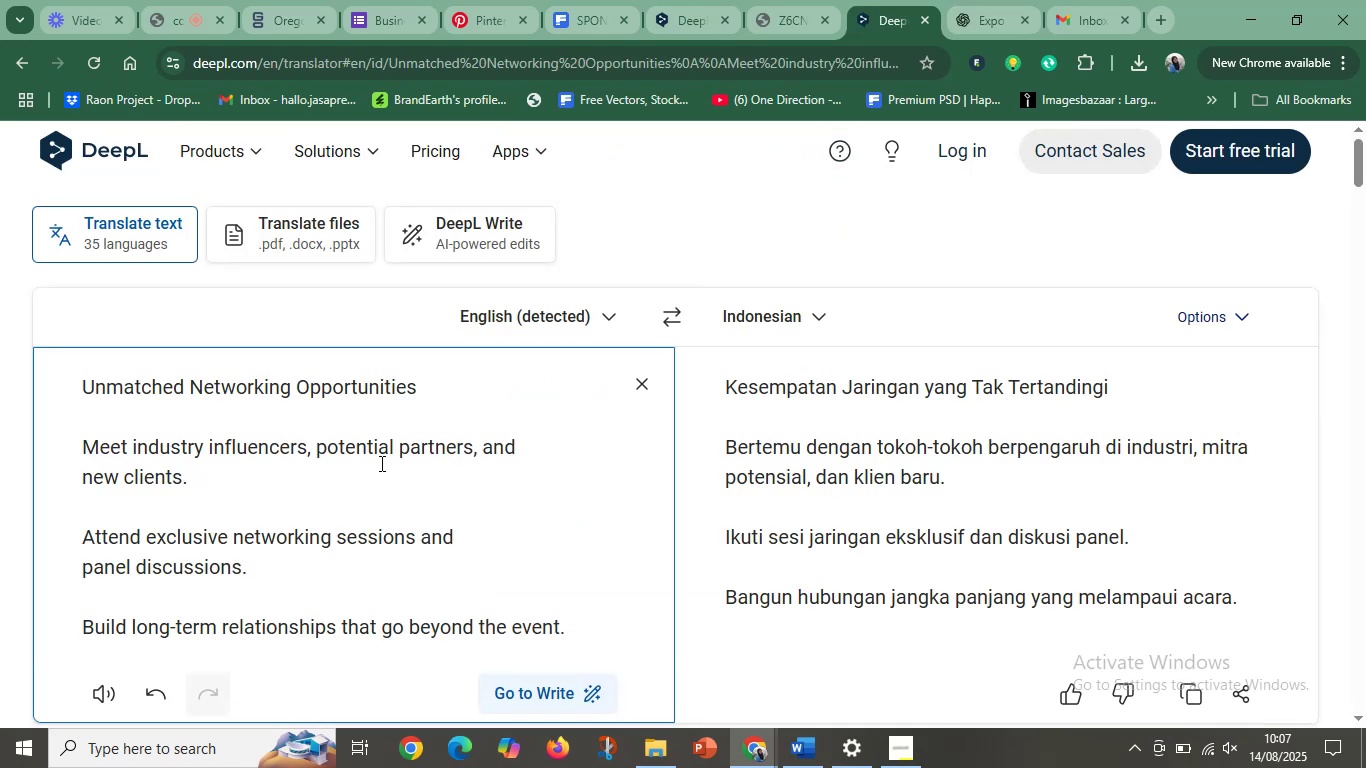 
left_click([375, 463])
 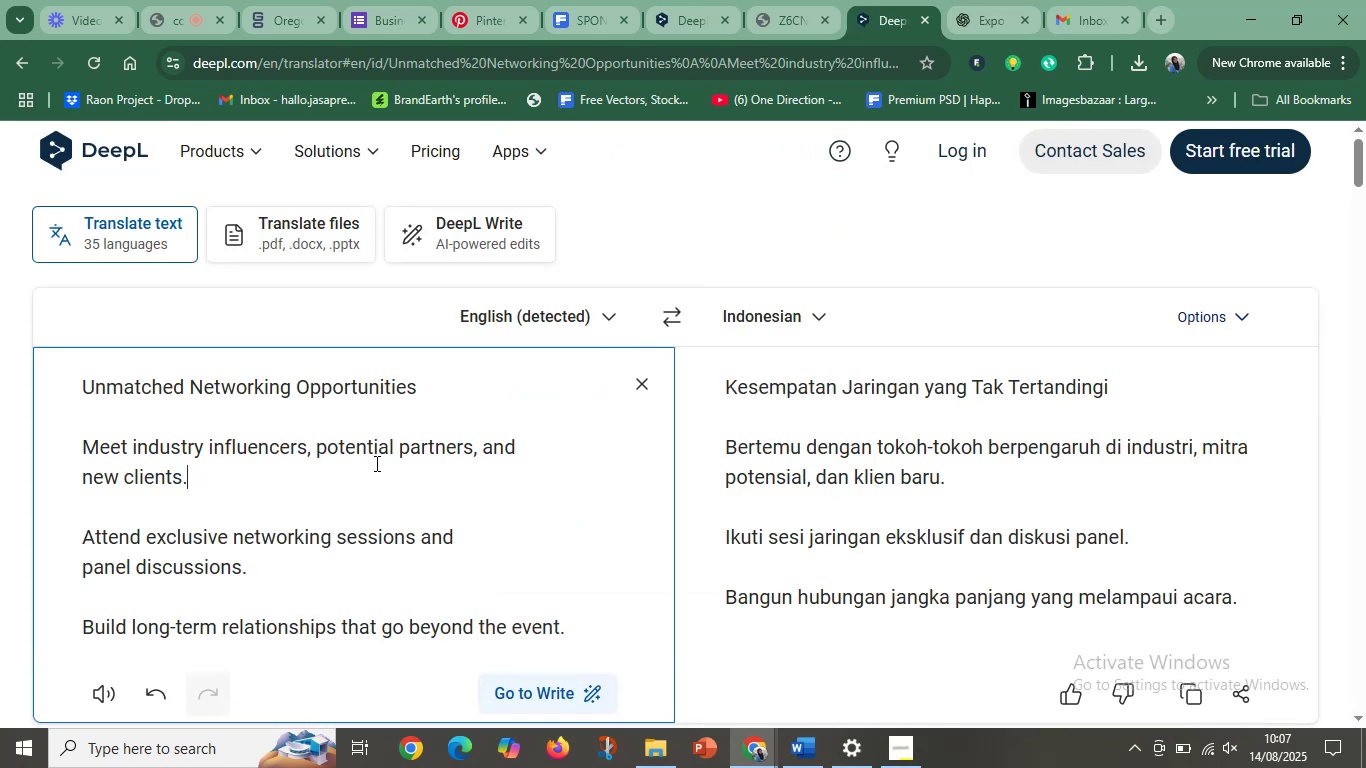 
key(Control+A)
 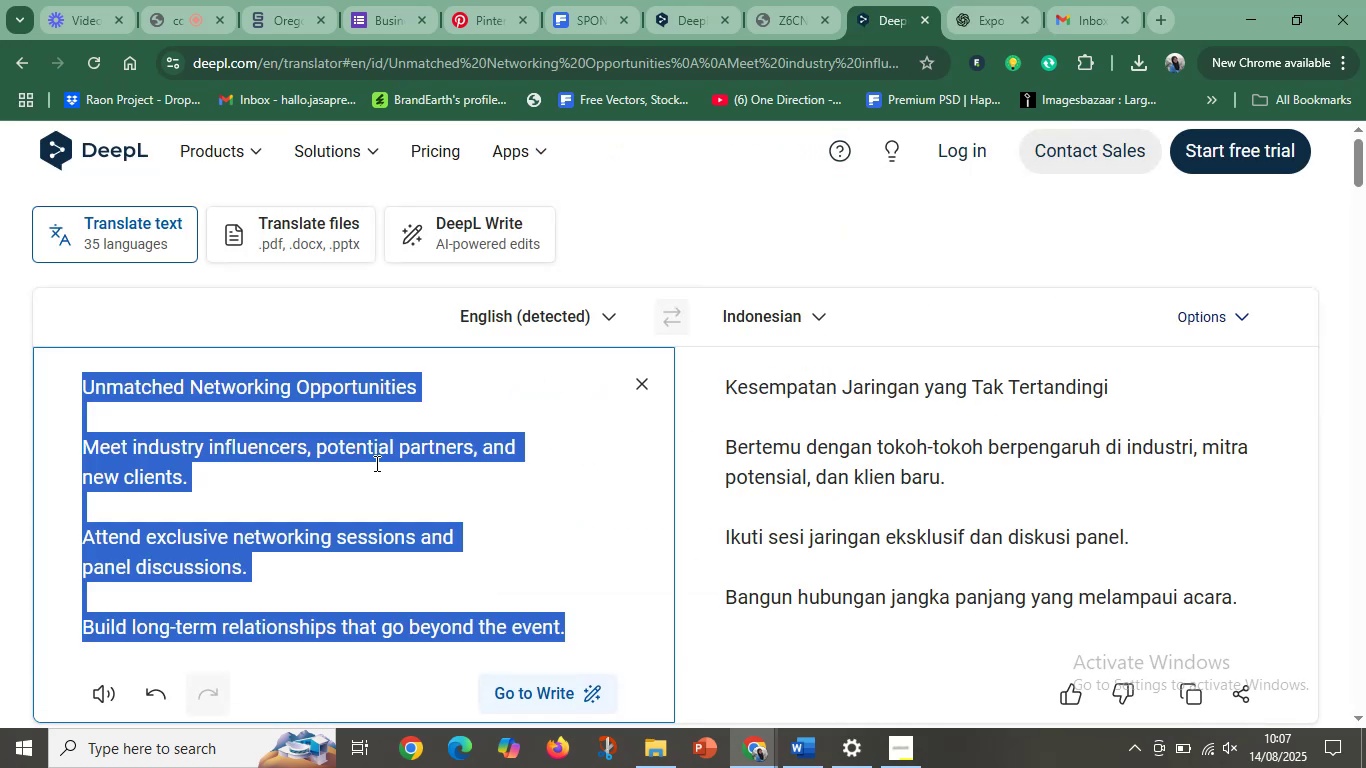 
key(Control+V)
 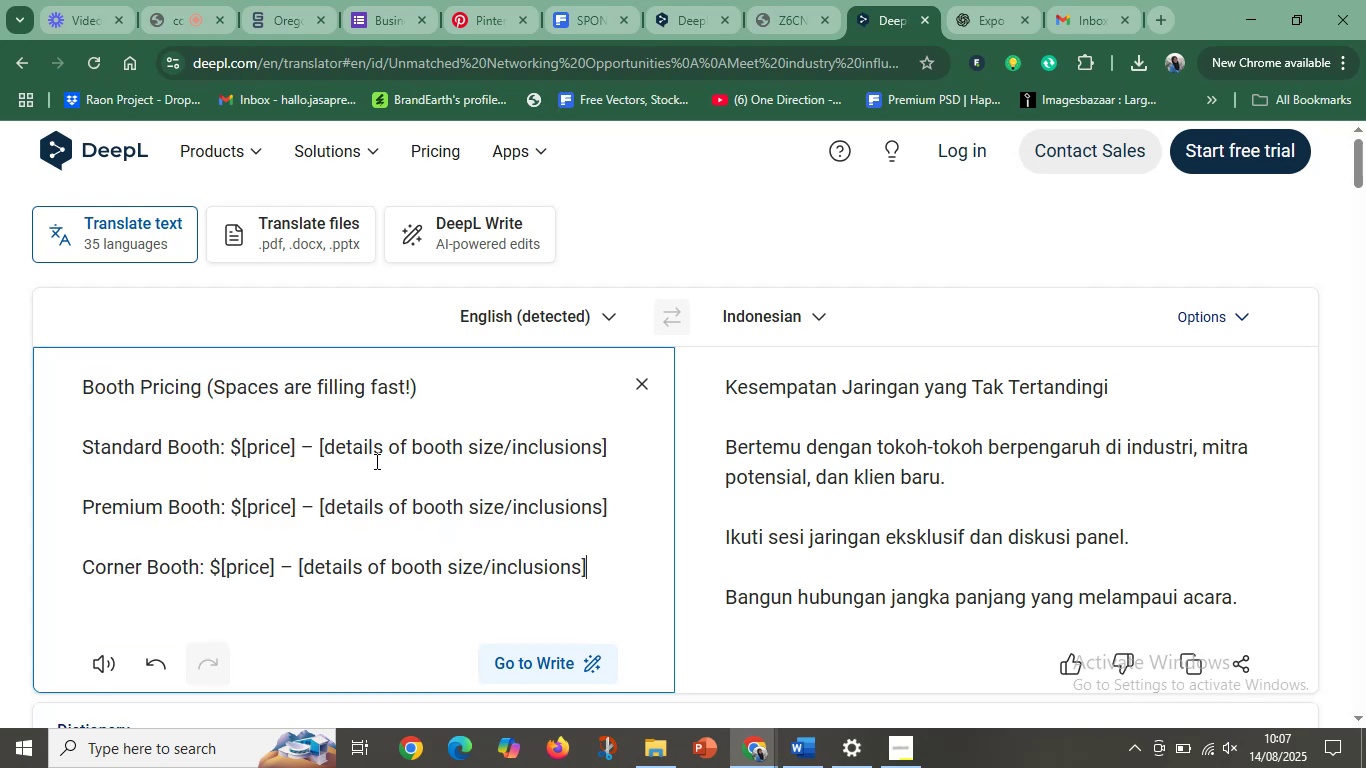 
key(Enter)
 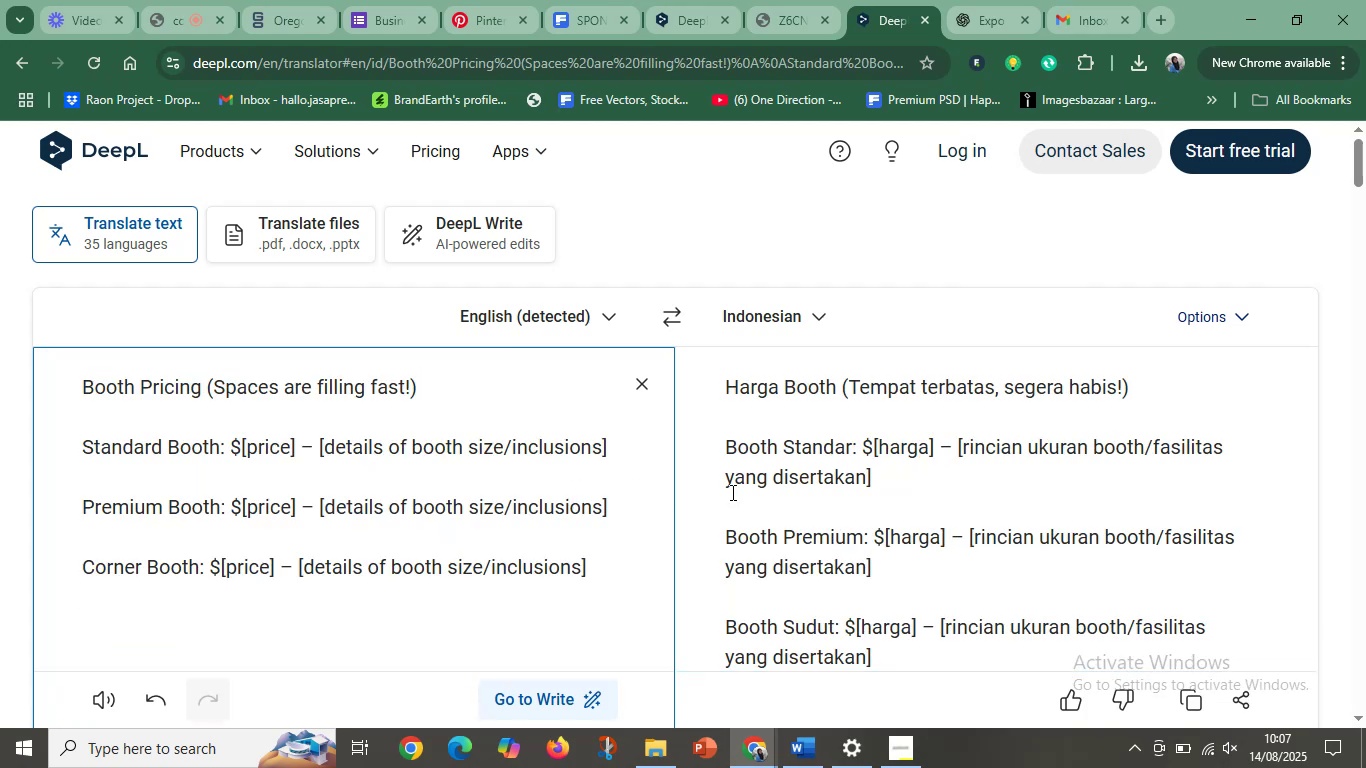 
wait(9.13)
 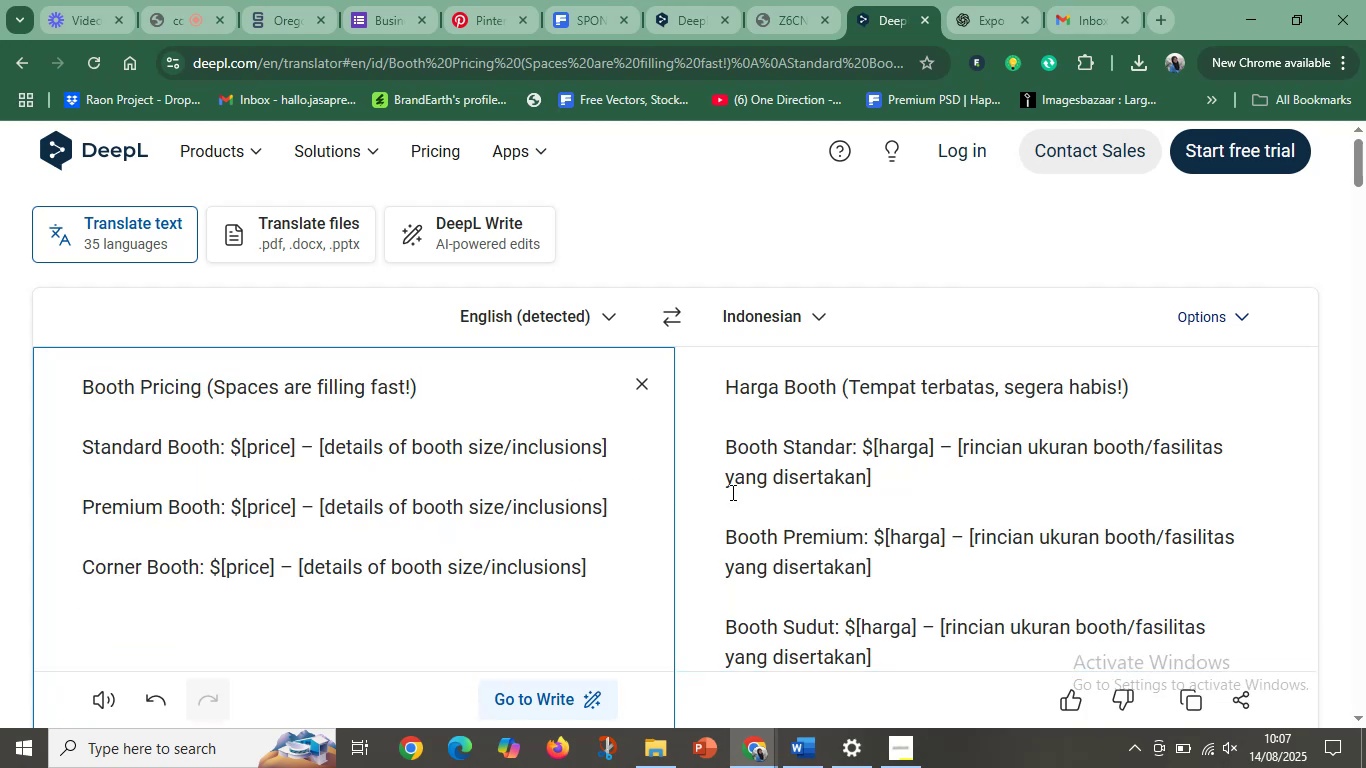 
left_click([904, 491])
 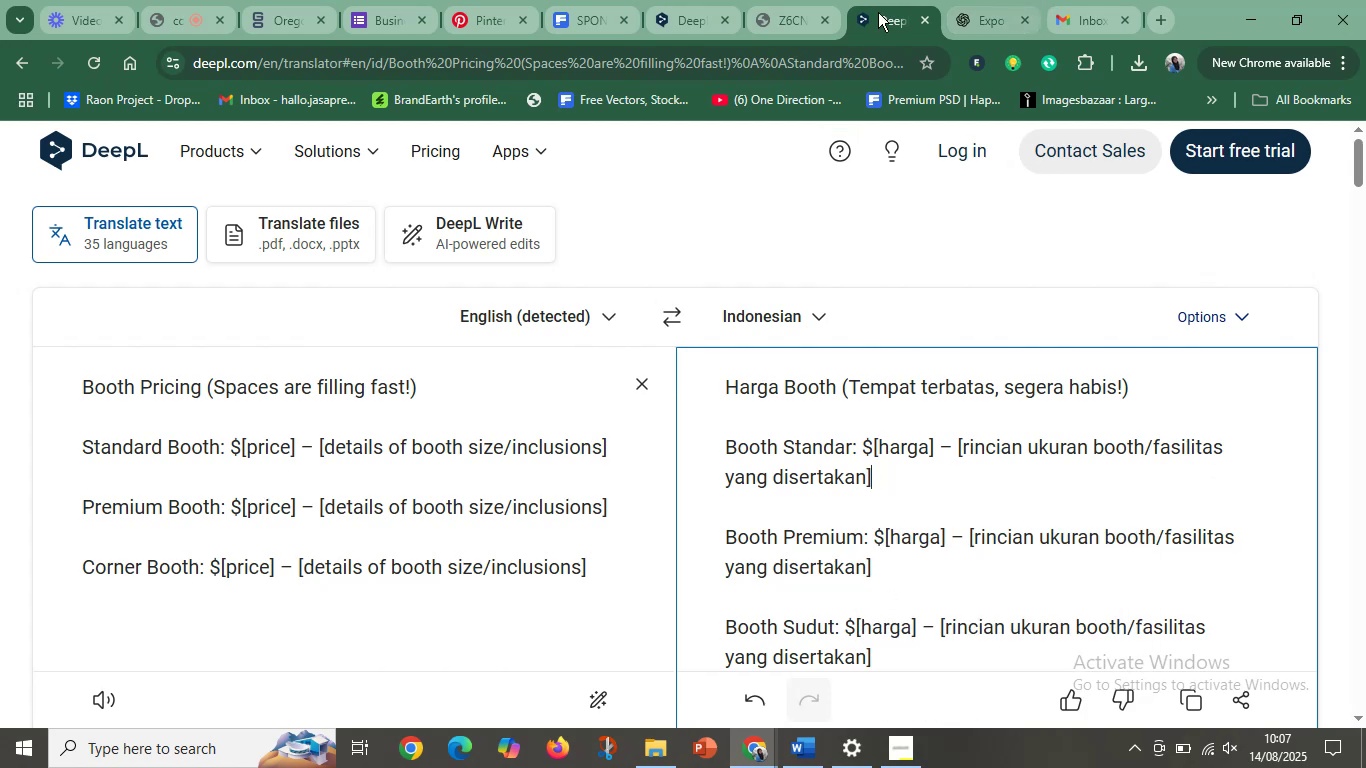 
left_click([391, 0])
 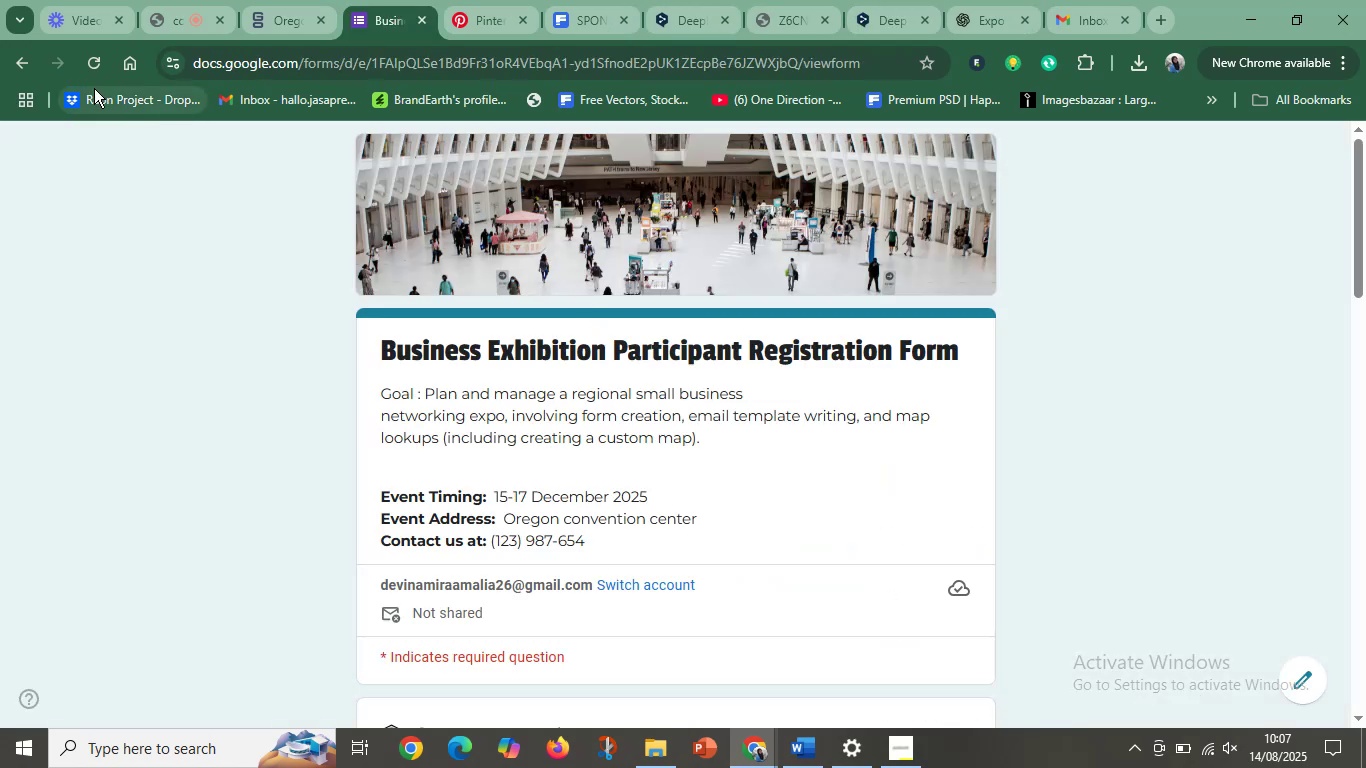 
left_click([20, 71])
 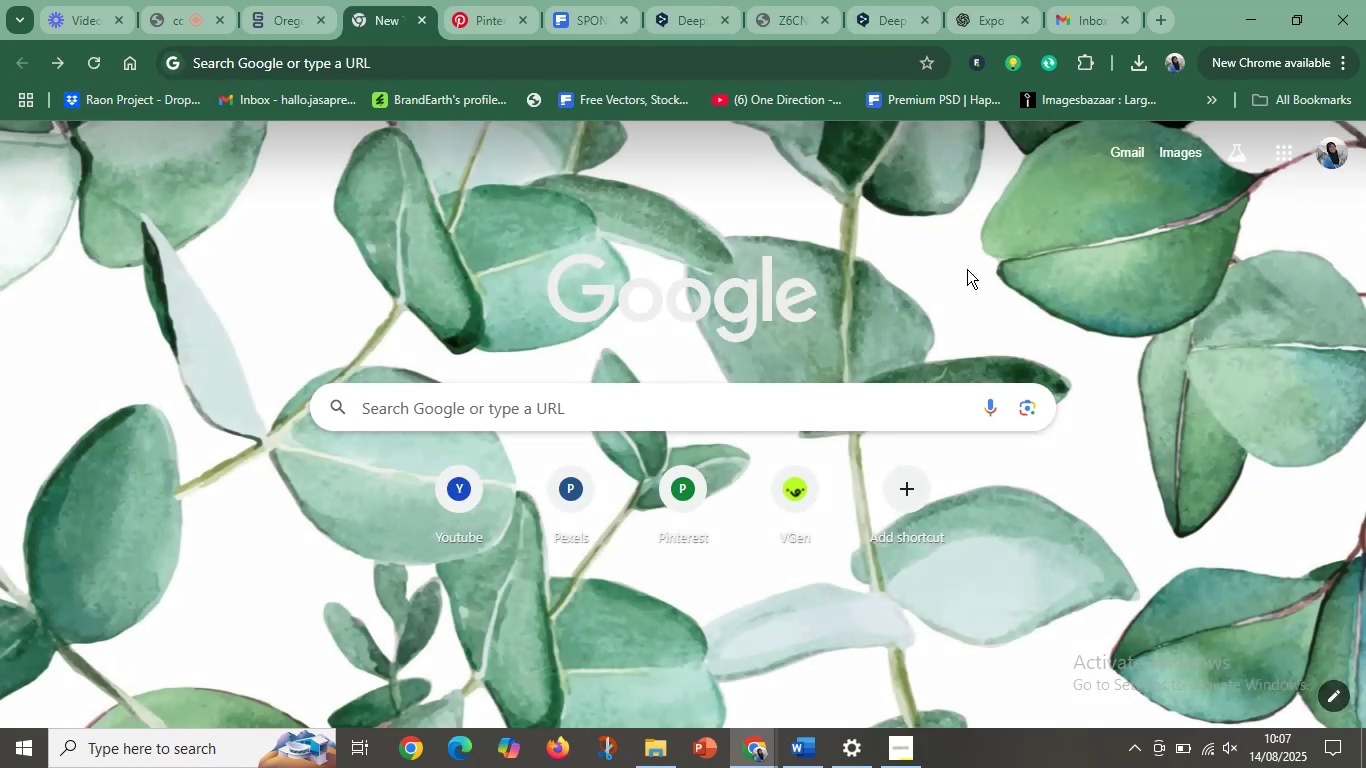 
left_click([1286, 156])
 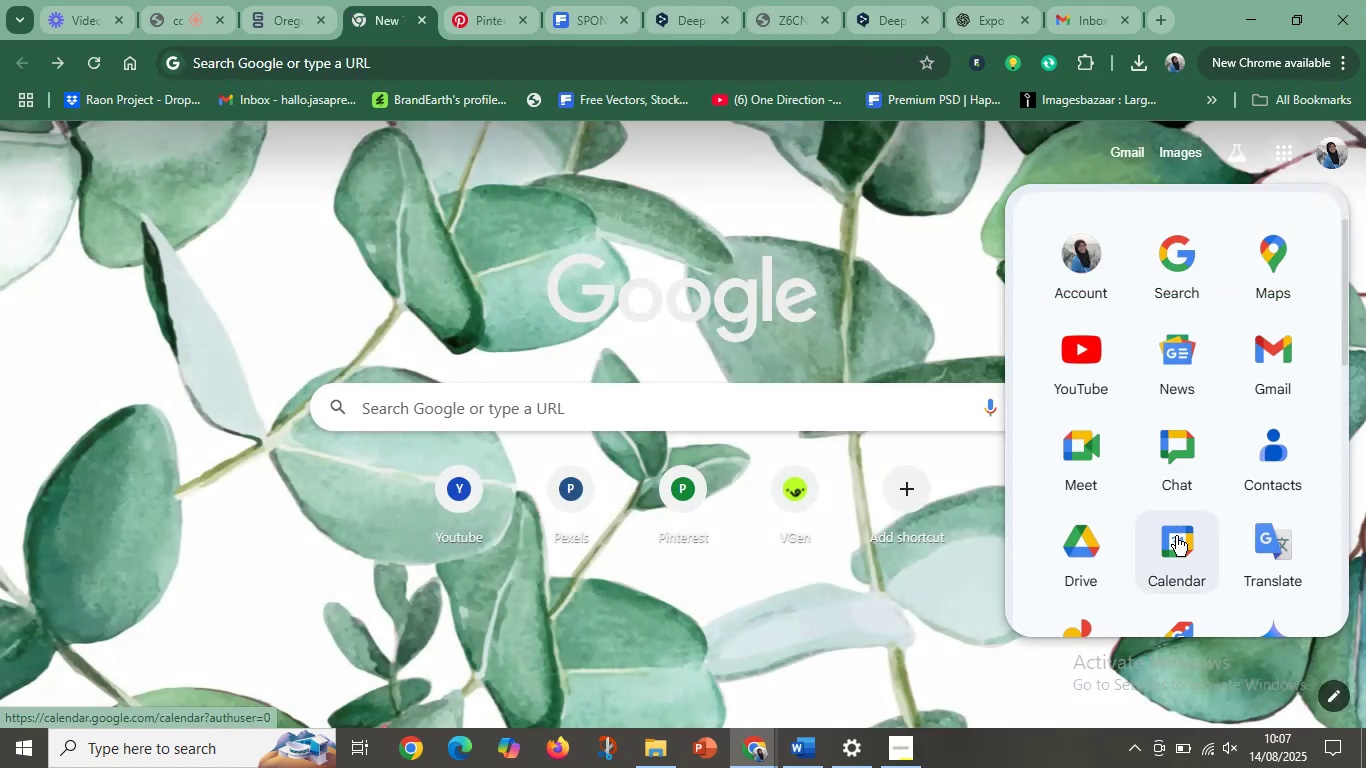 
scroll: coordinate [1171, 454], scroll_direction: down, amount: 7.0
 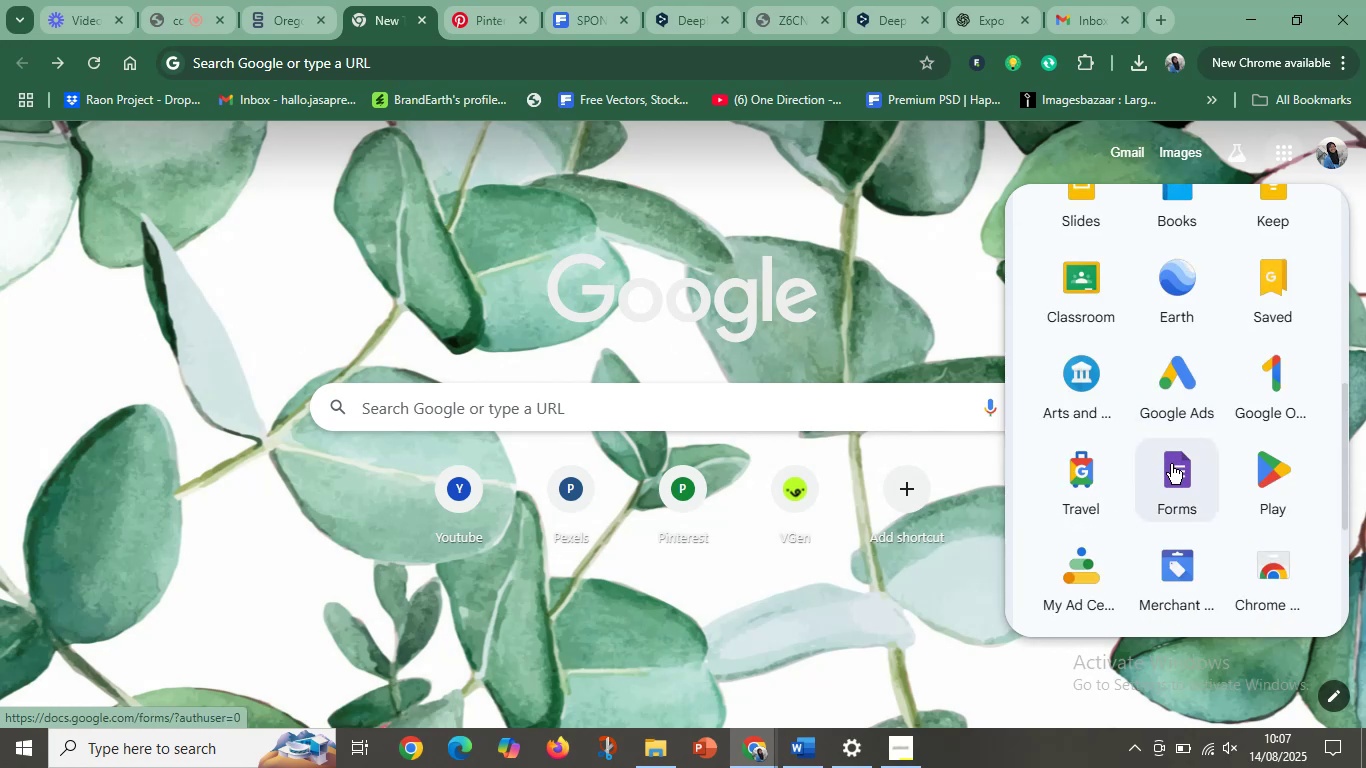 
left_click([1171, 464])
 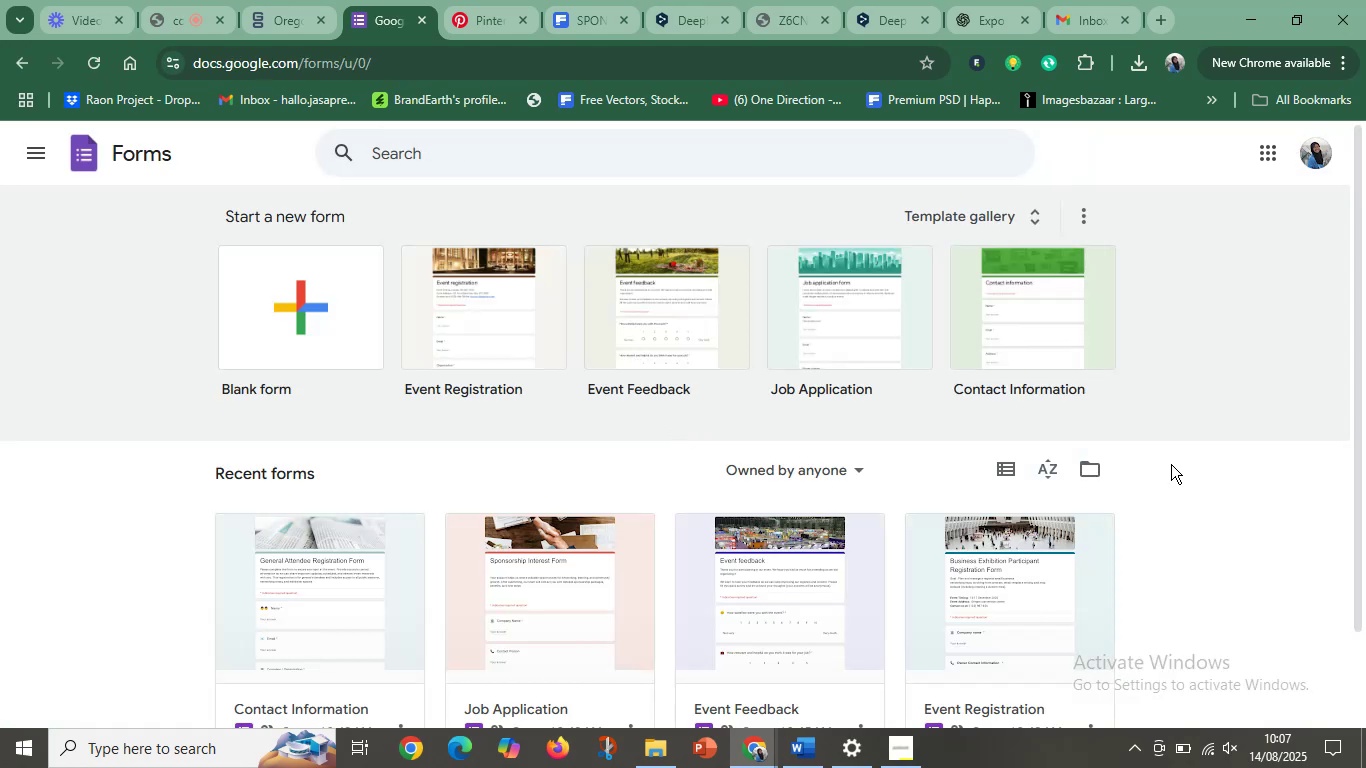 
wait(10.19)
 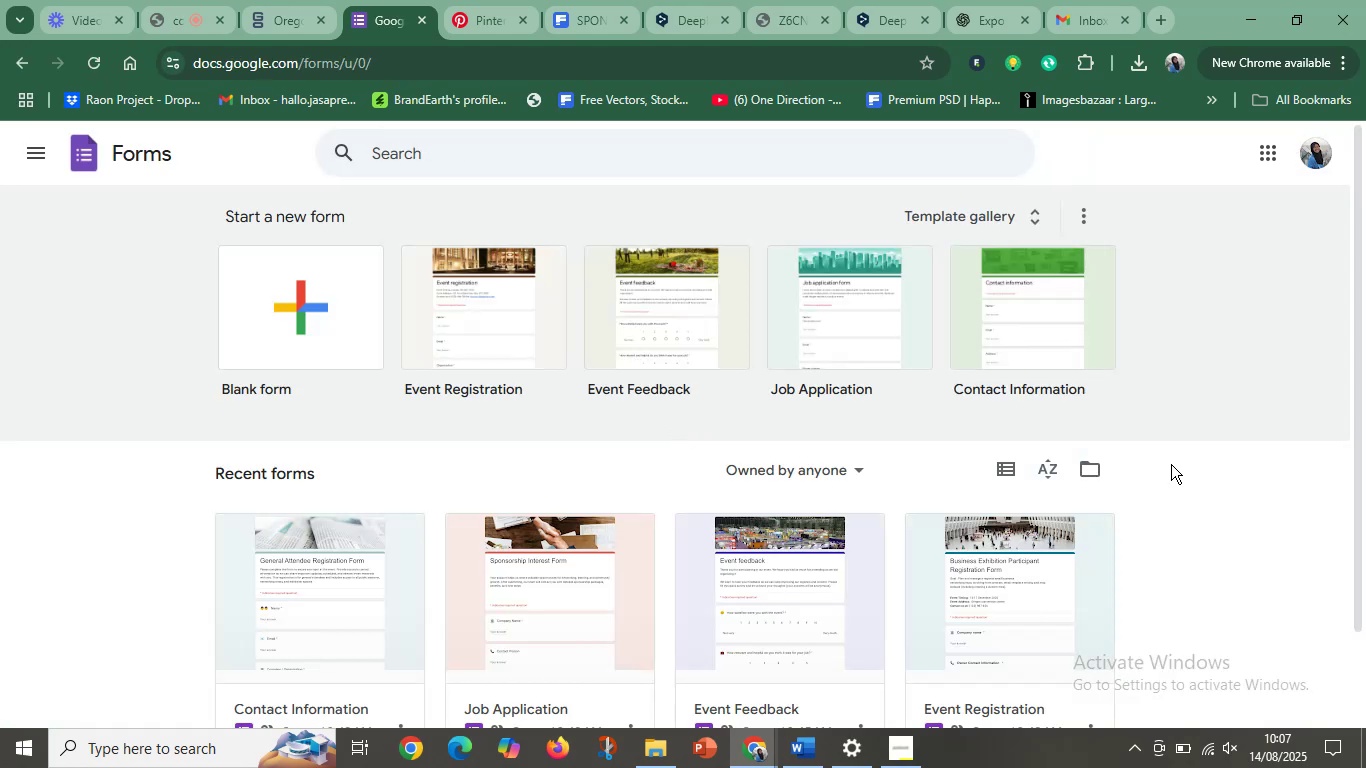 
scroll: coordinate [731, 535], scroll_direction: down, amount: 2.0
 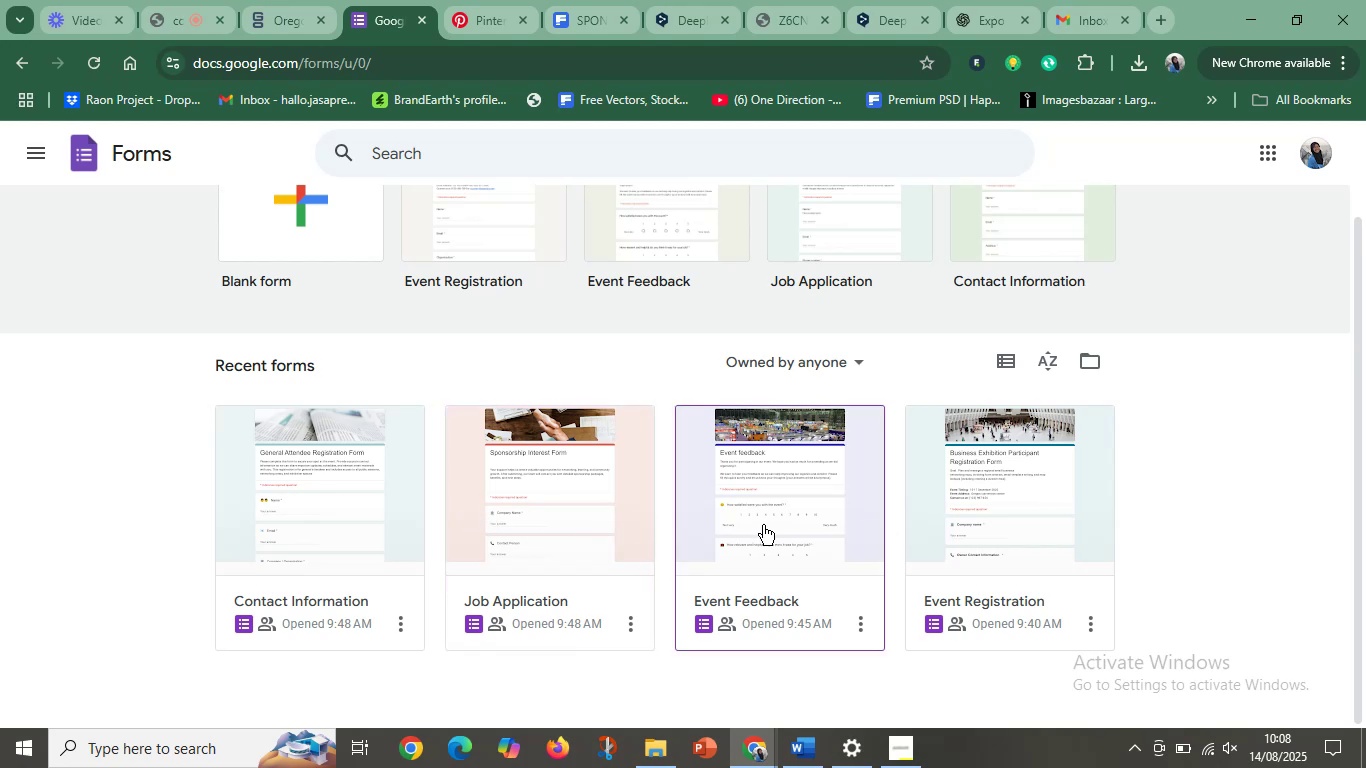 
wait(17.43)
 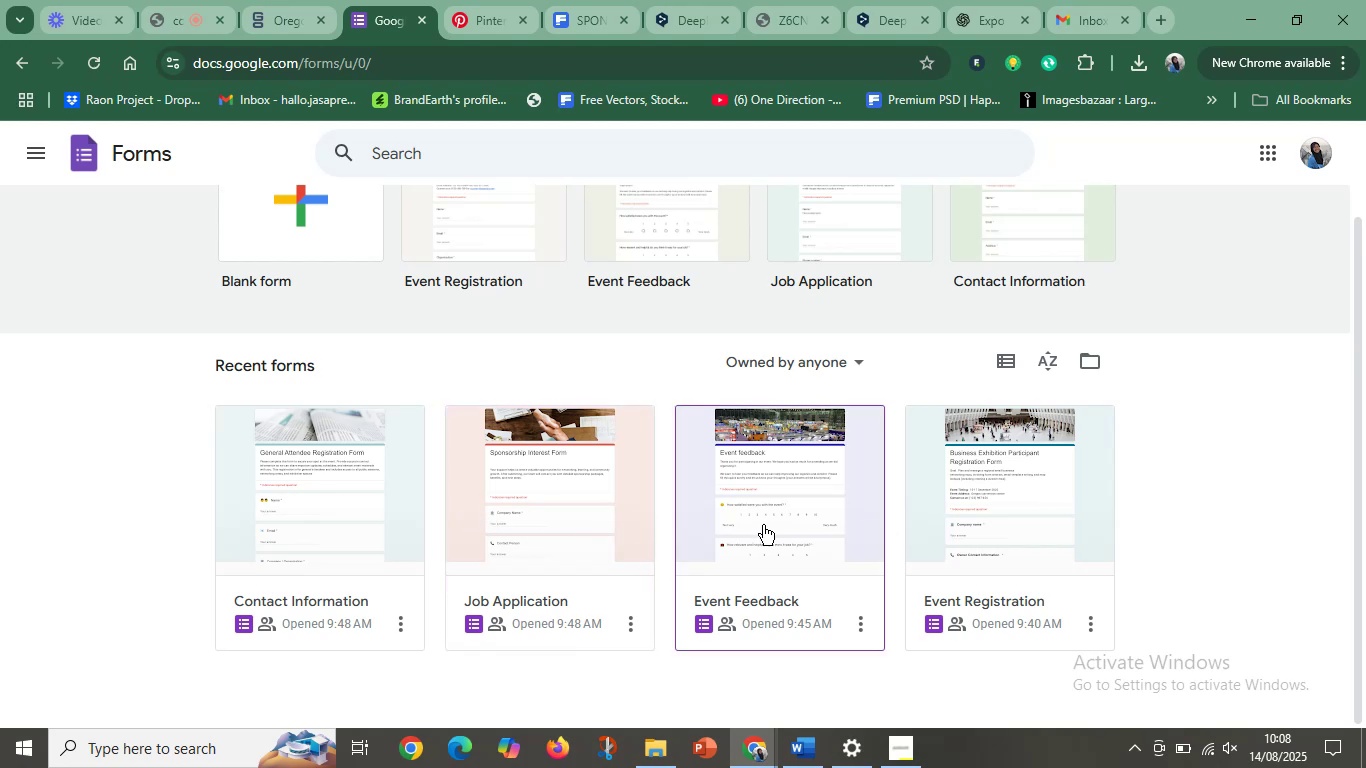 
left_click([1004, 509])
 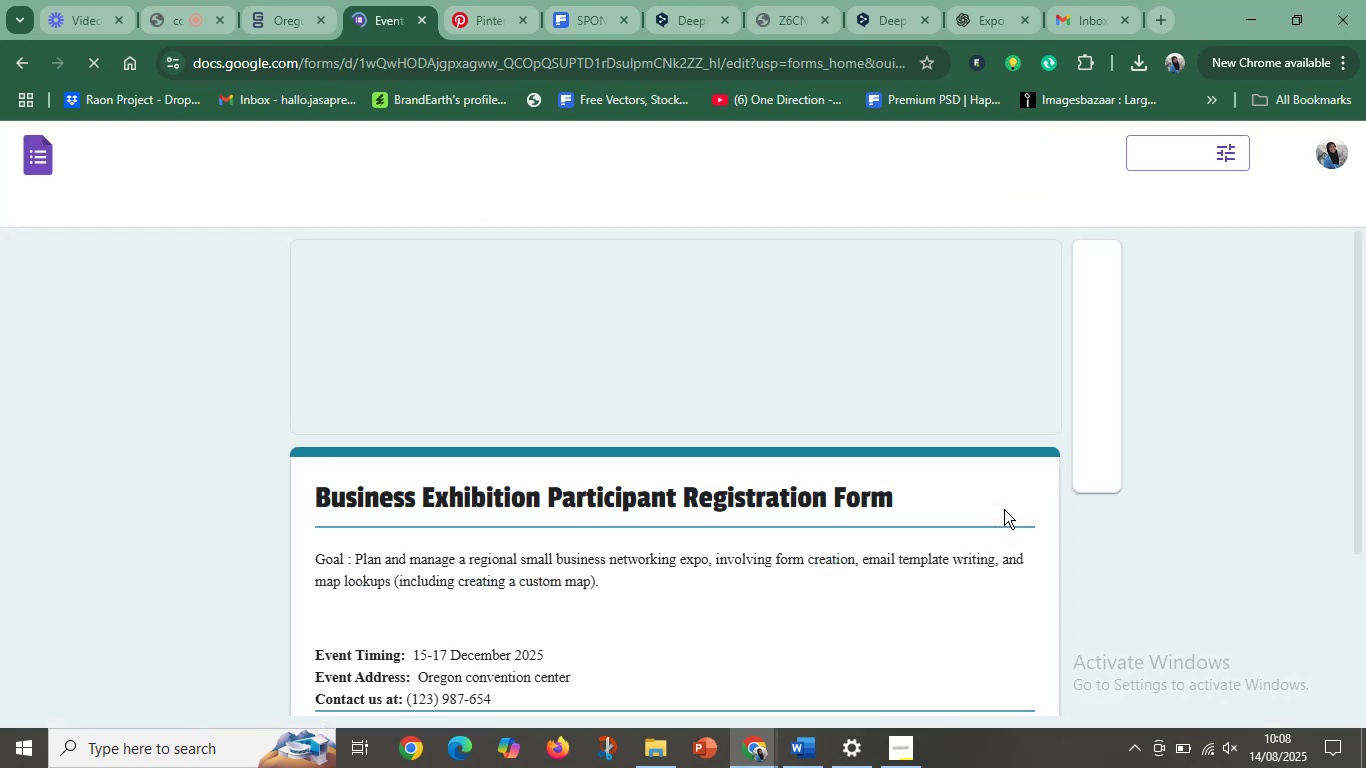 
scroll: coordinate [539, 550], scroll_direction: down, amount: 16.0
 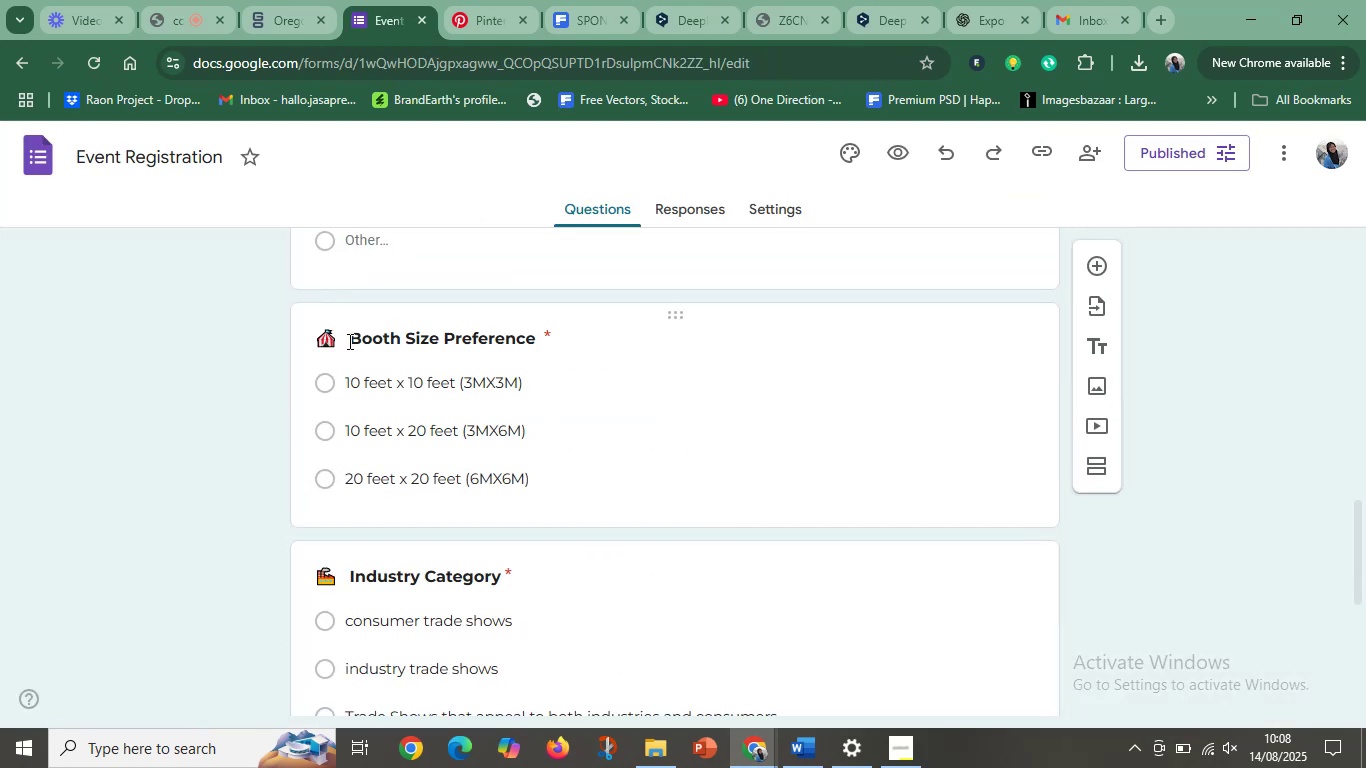 
left_click_drag(start_coordinate=[347, 382], to_coordinate=[427, 388])
 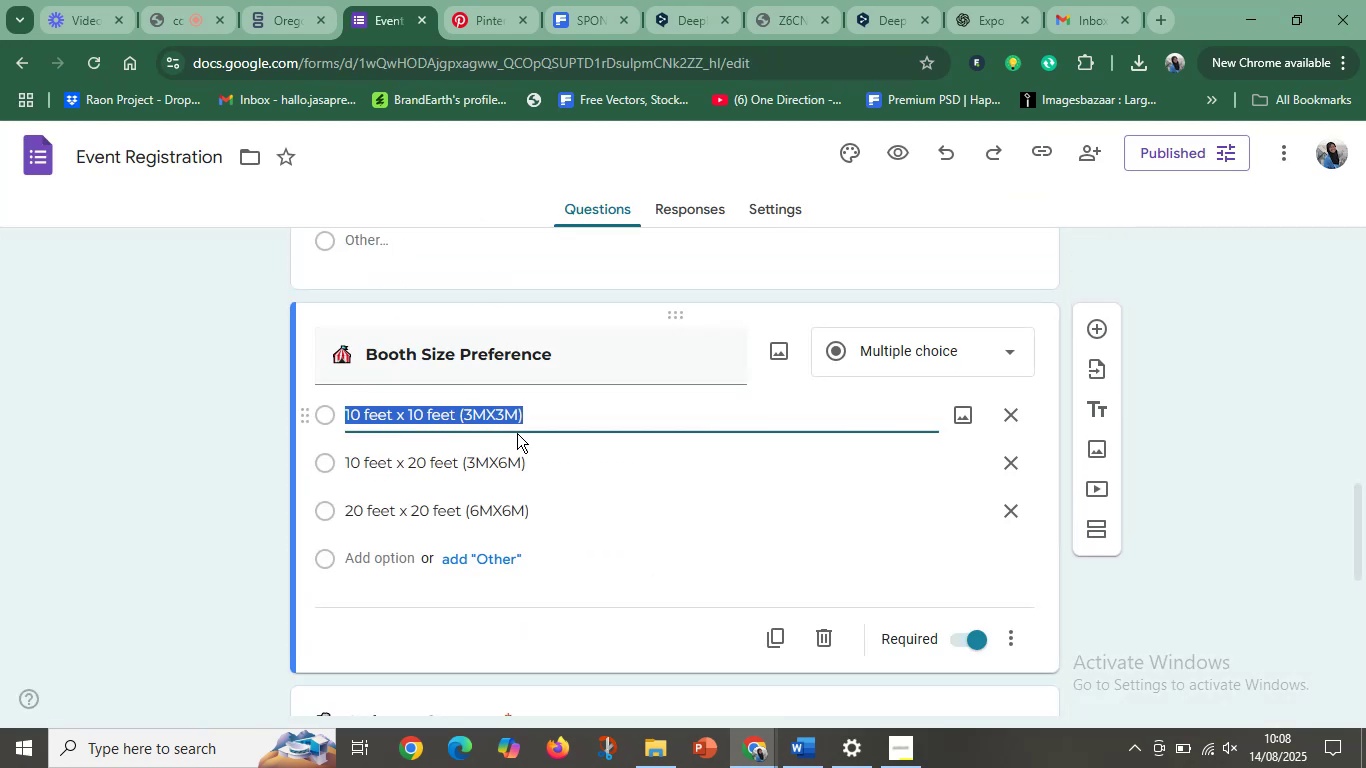 
key(Control+C)
 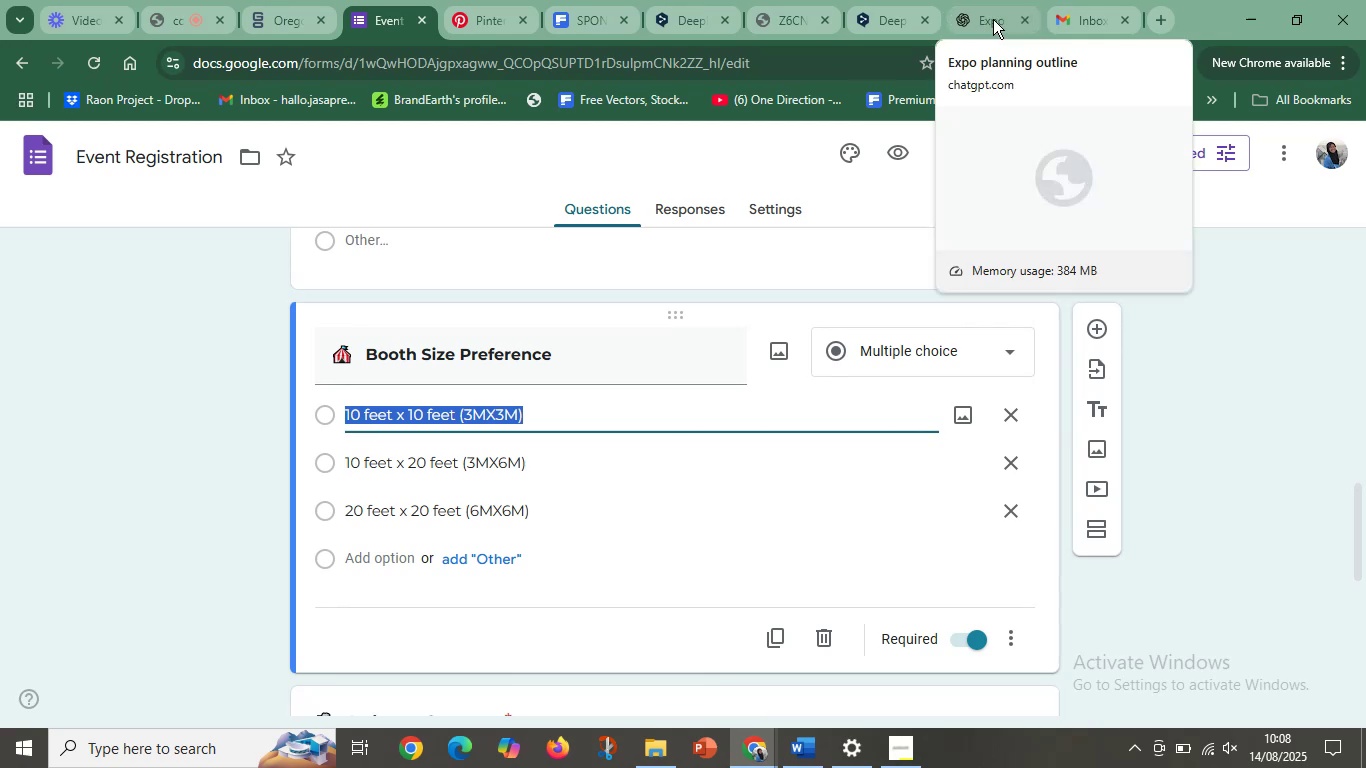 
left_click([1078, 12])
 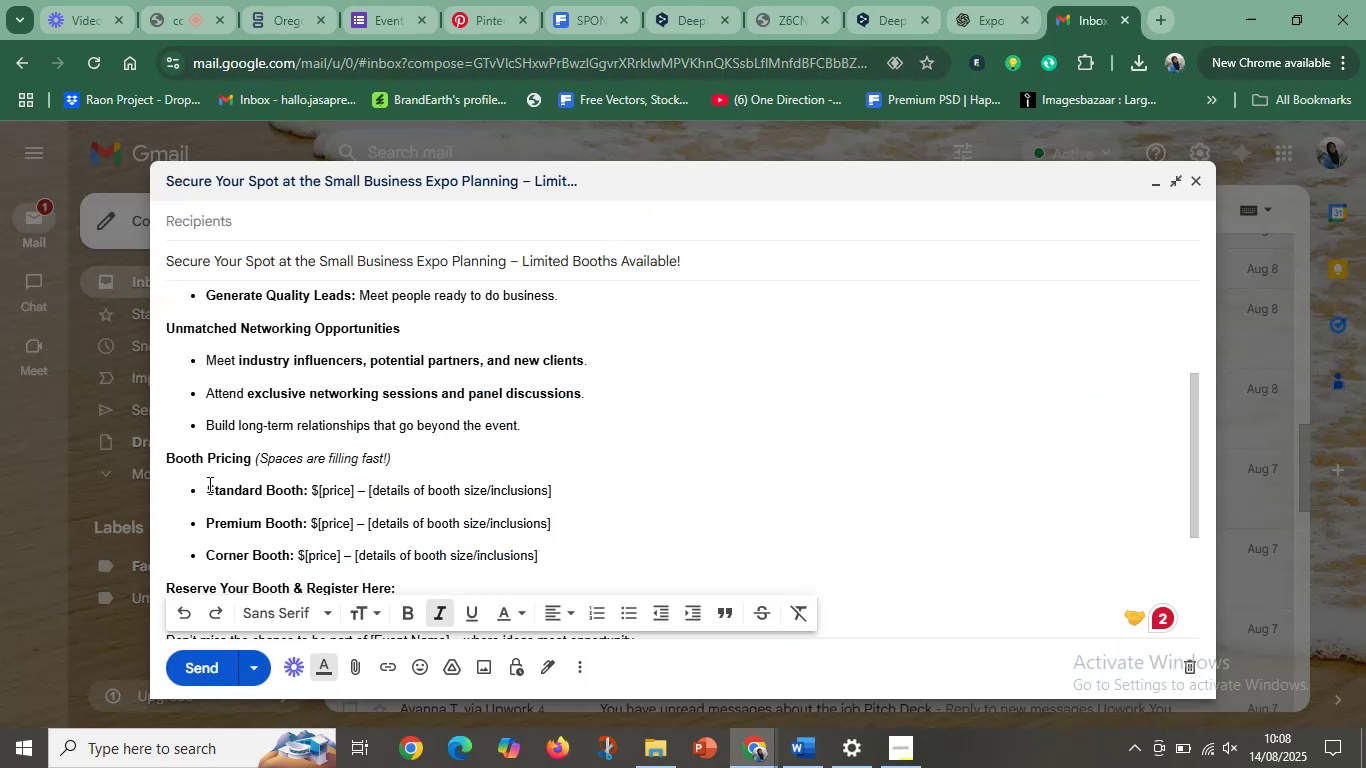 
left_click_drag(start_coordinate=[206, 490], to_coordinate=[300, 491])
 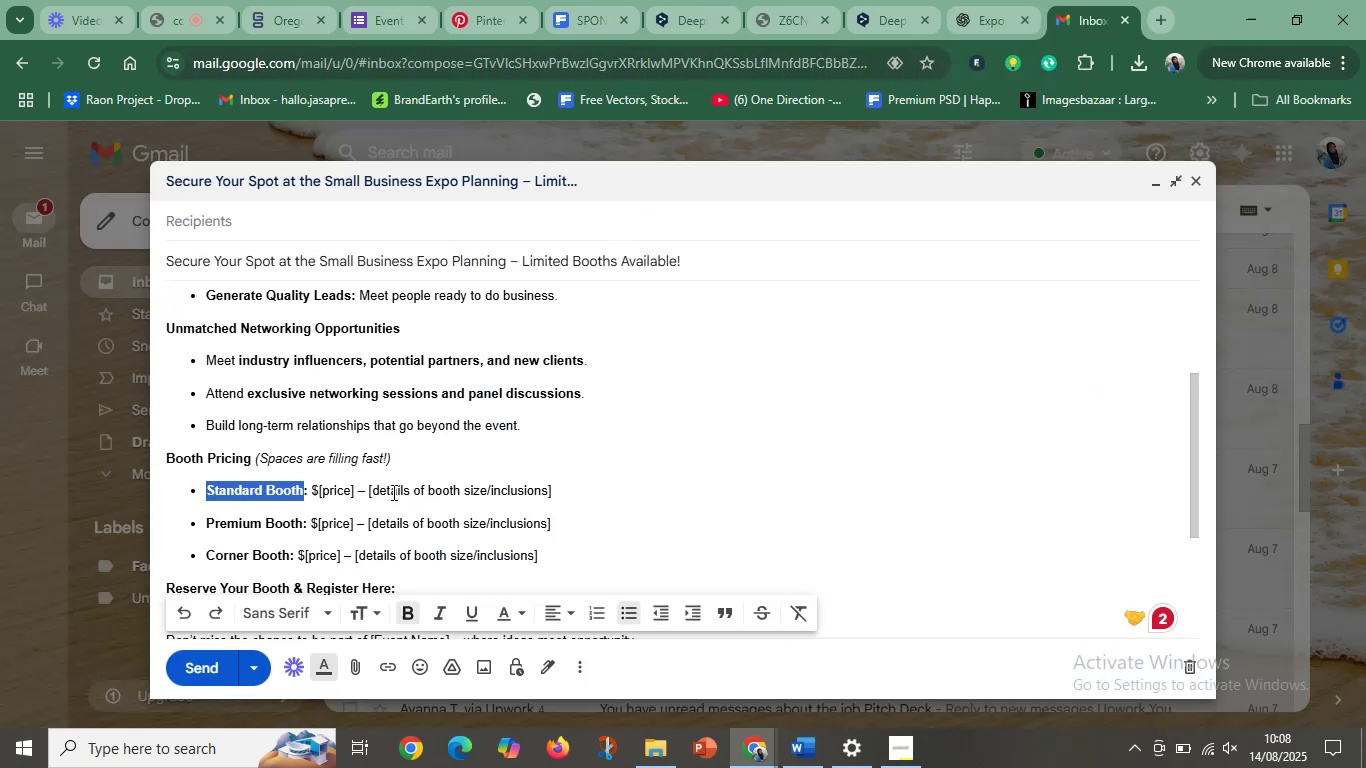 
key(Control+V)
 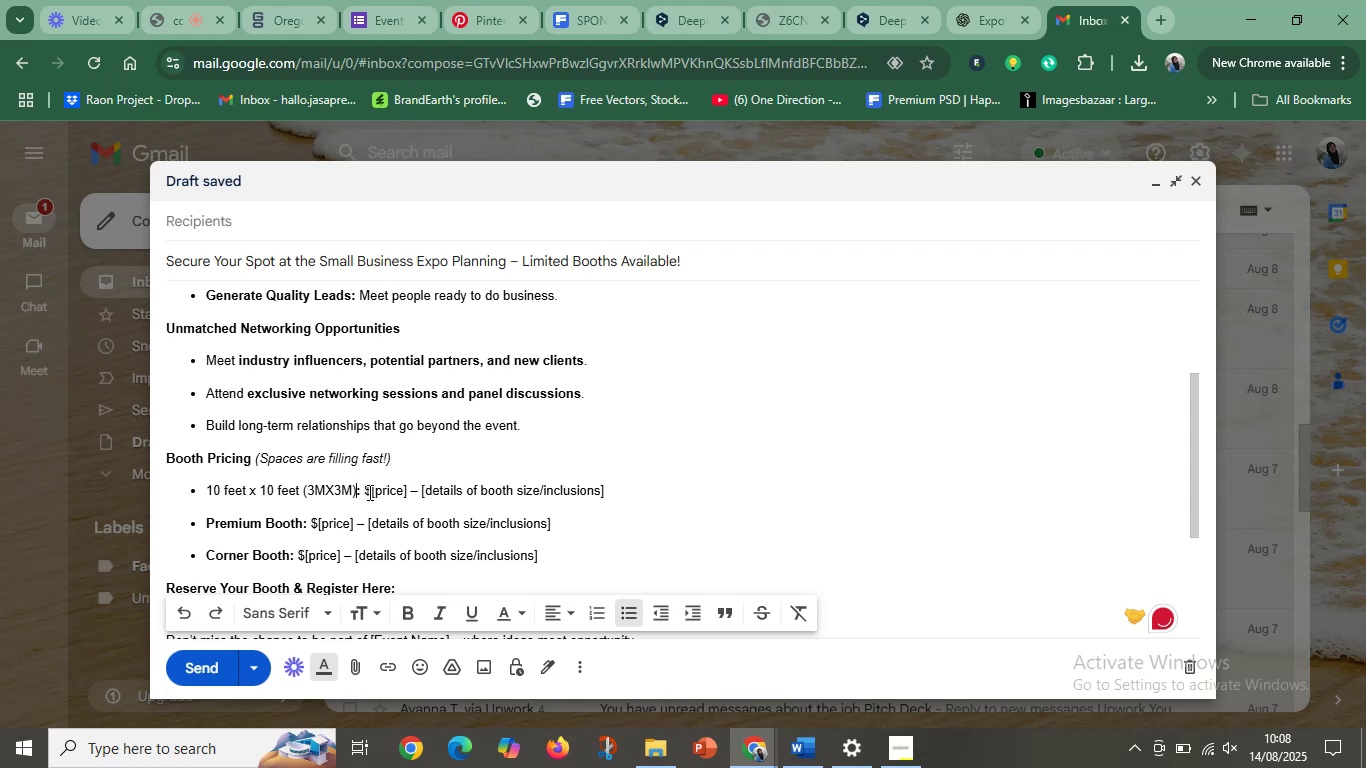 
wait(5.12)
 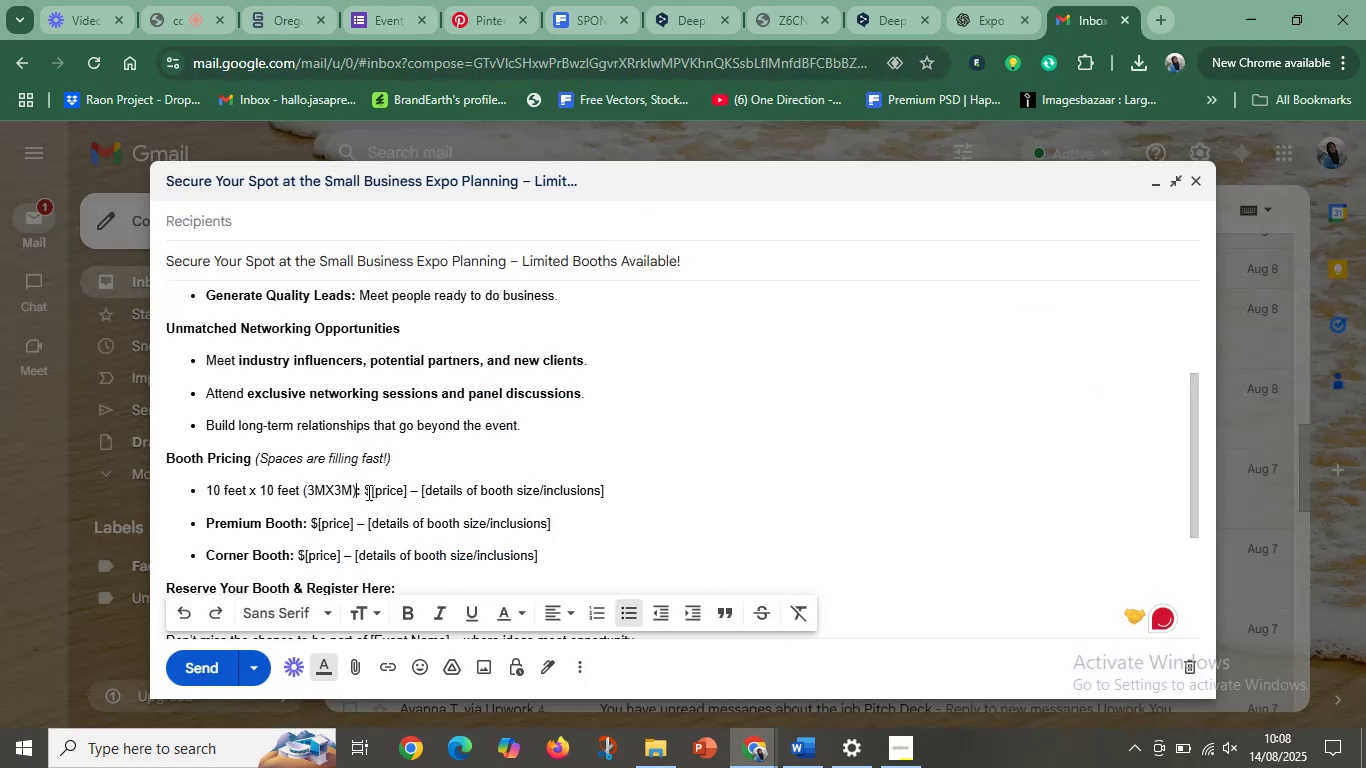 
key(Control+Z)
 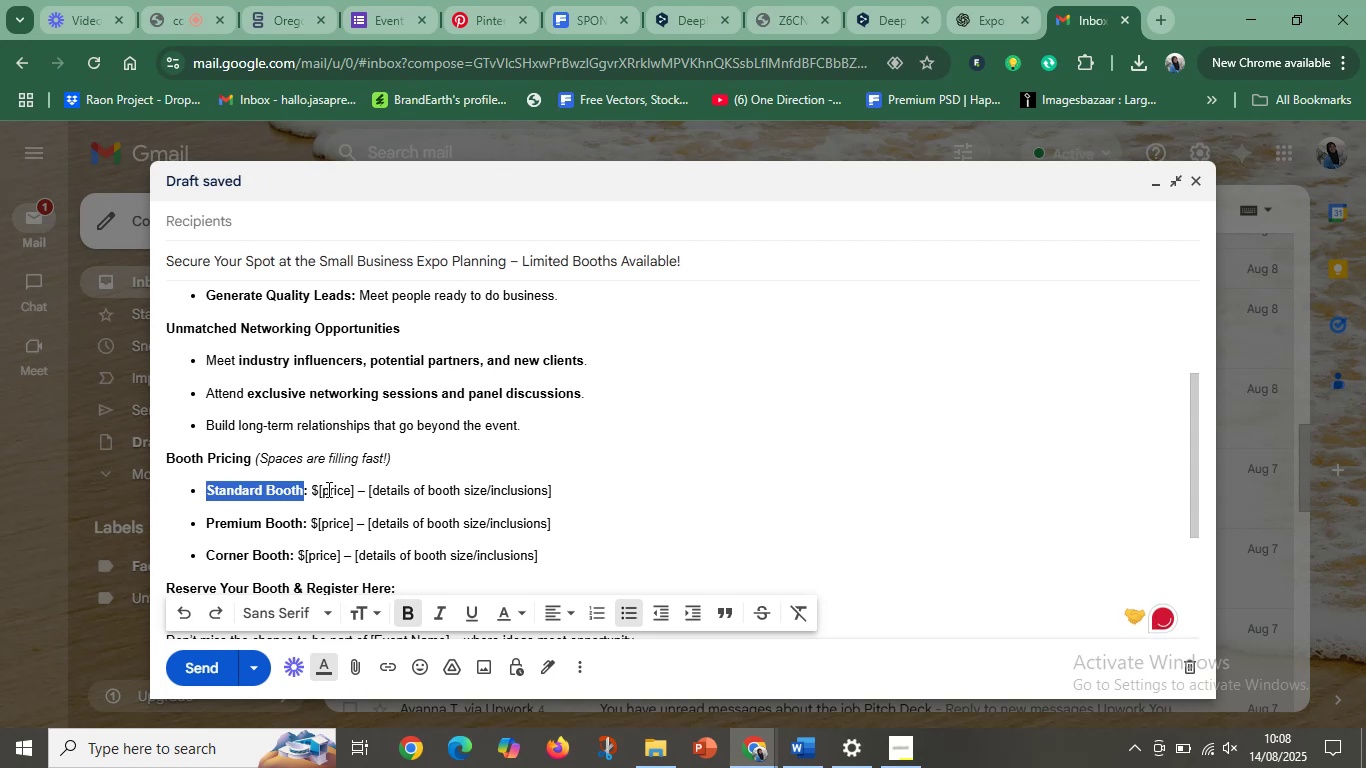 
left_click([337, 487])
 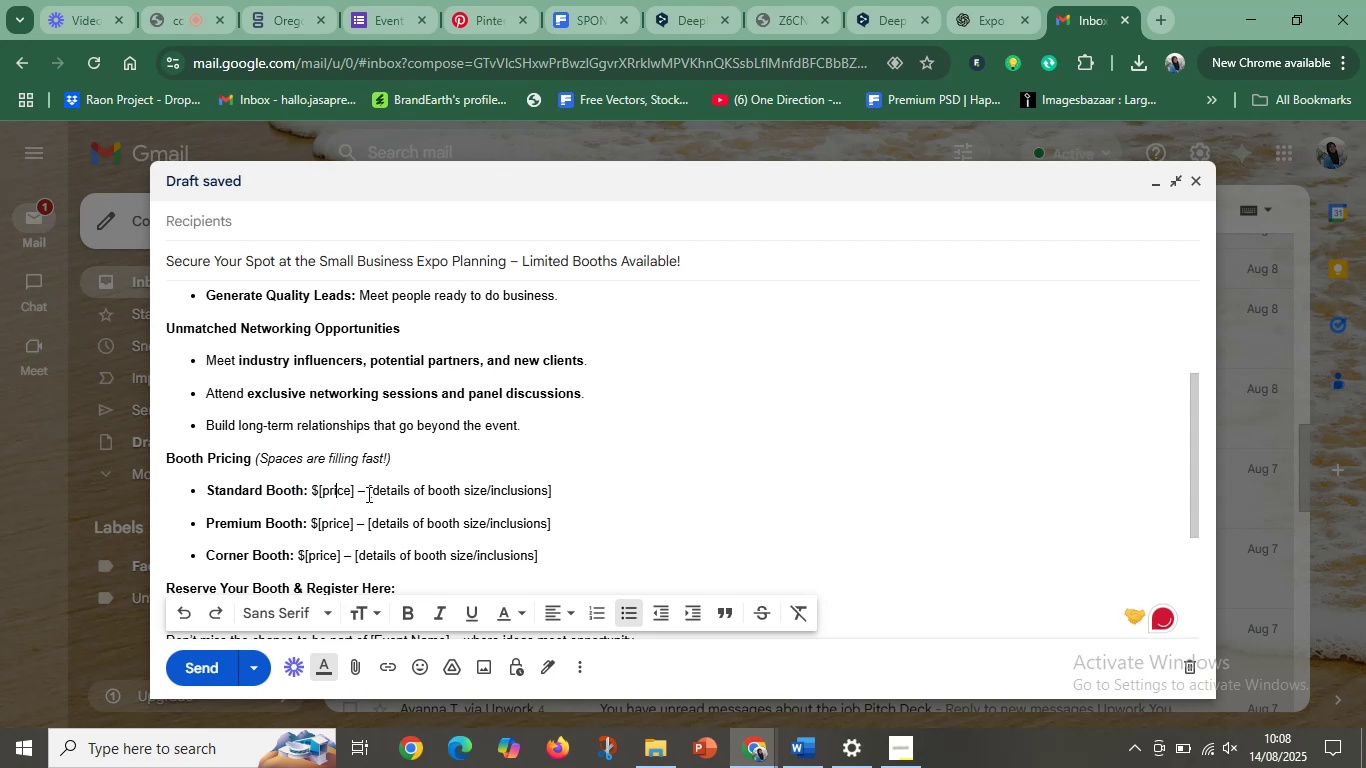 
left_click_drag(start_coordinate=[367, 492], to_coordinate=[585, 489])
 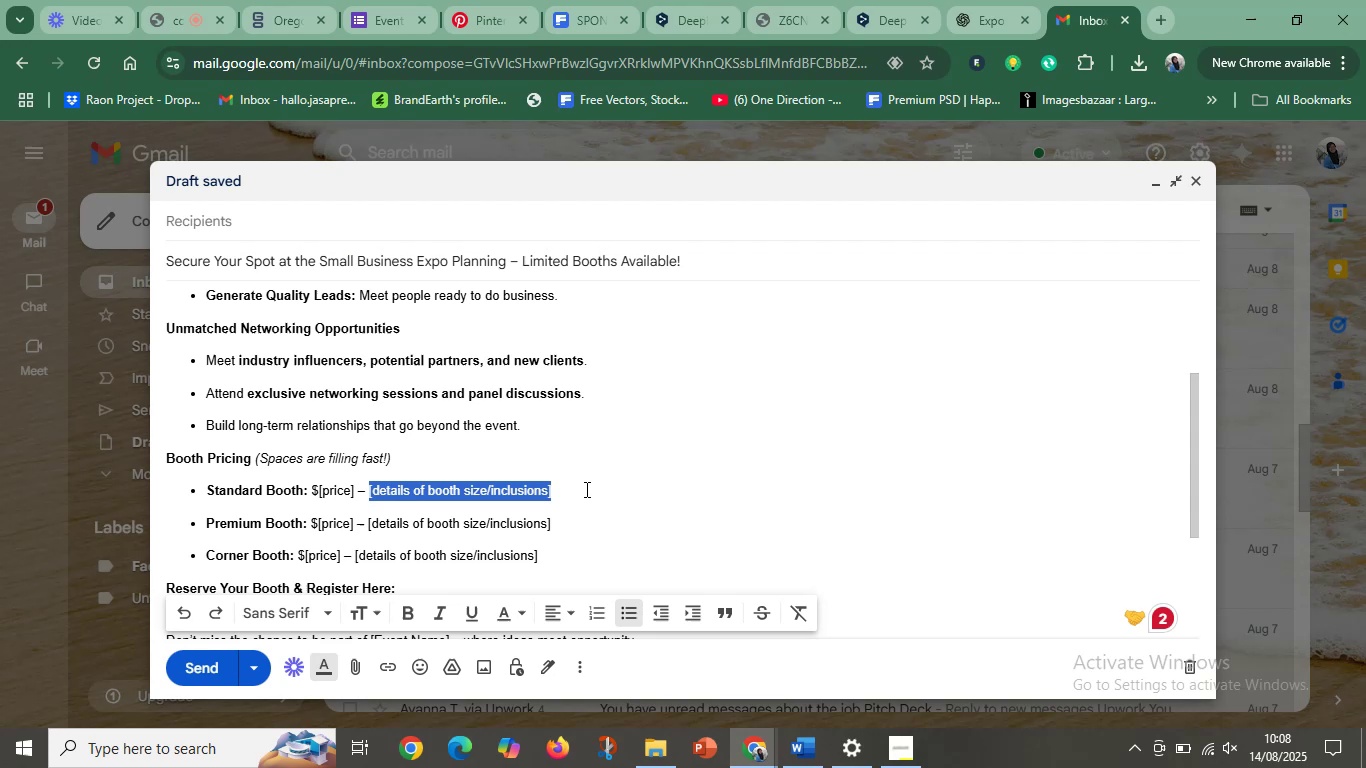 
key(Control+V)
 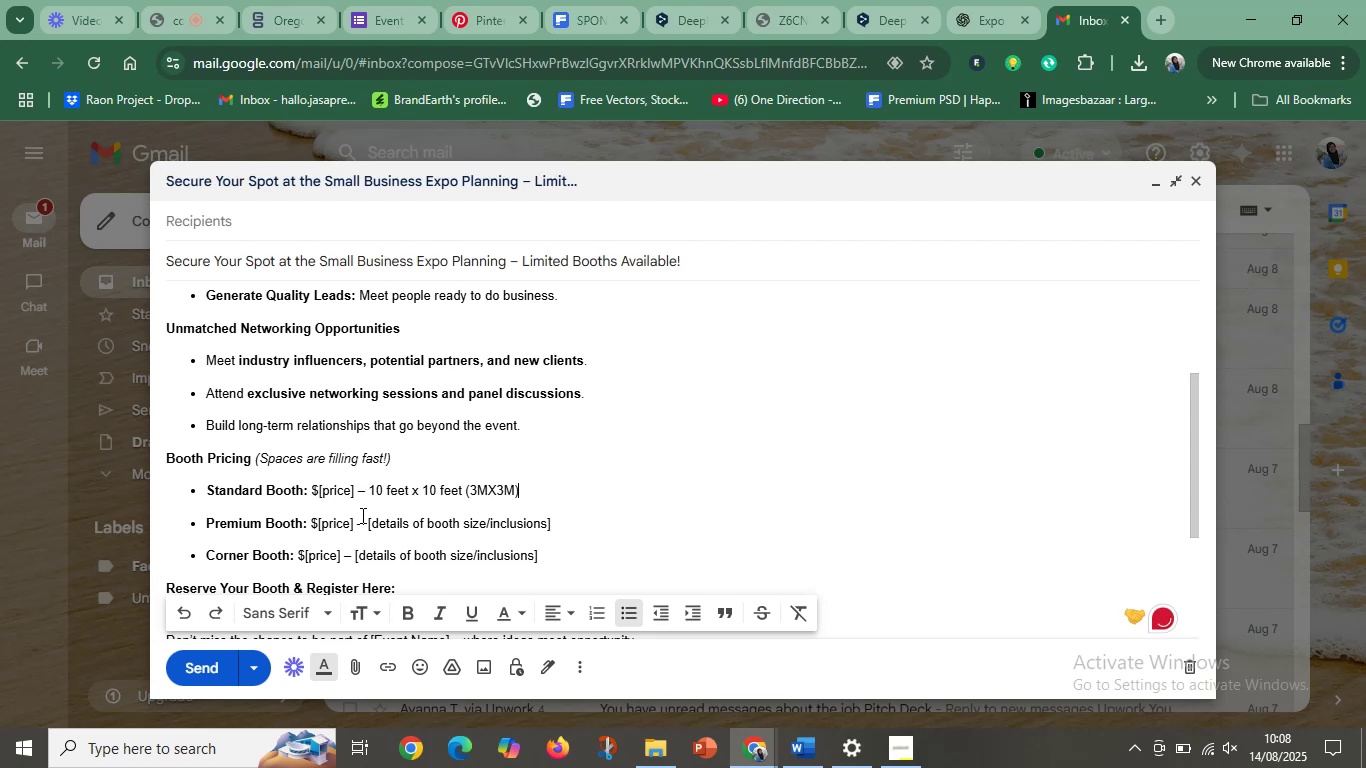 
left_click([379, 522])
 